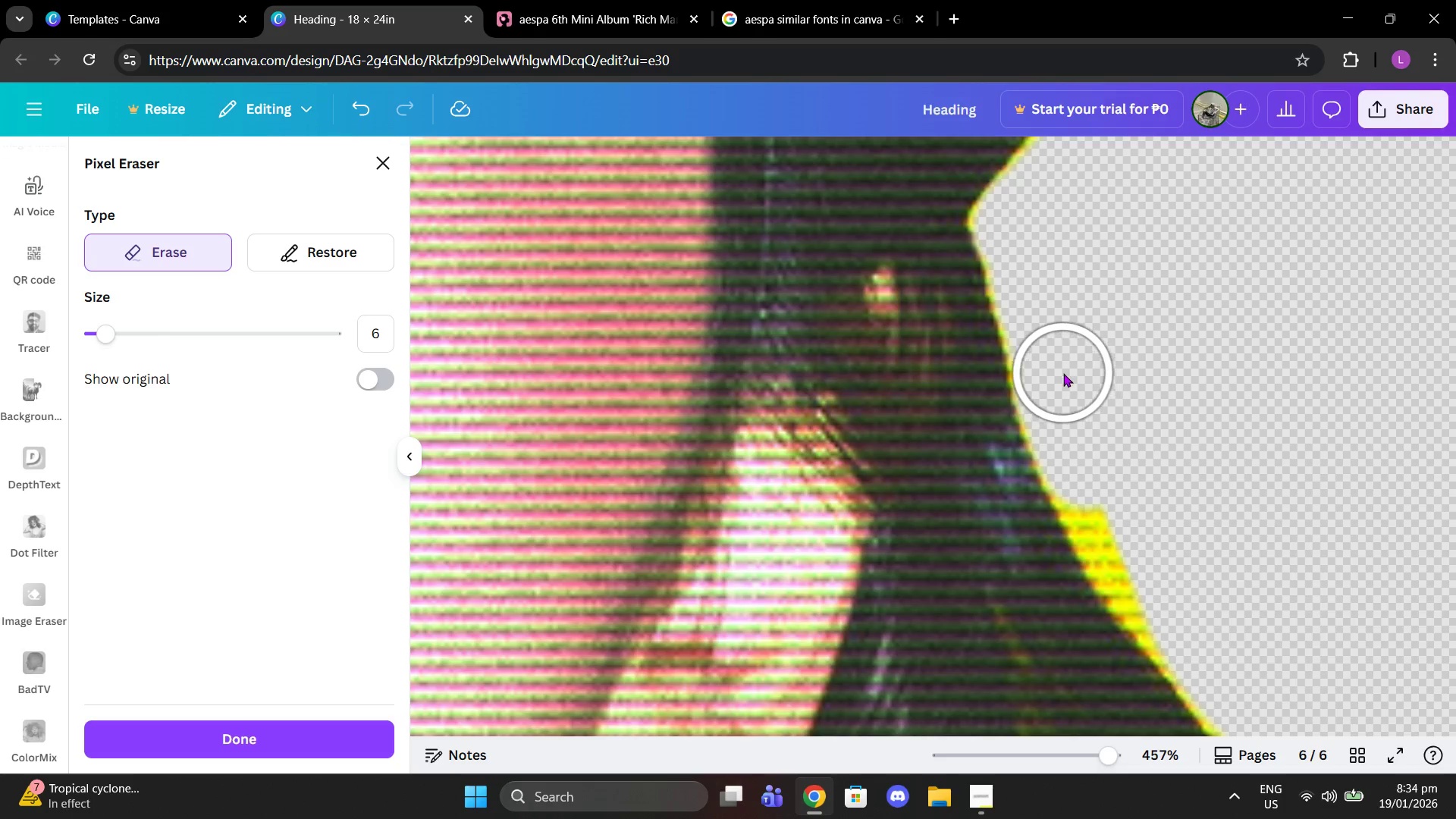 
left_click([1063, 373])
 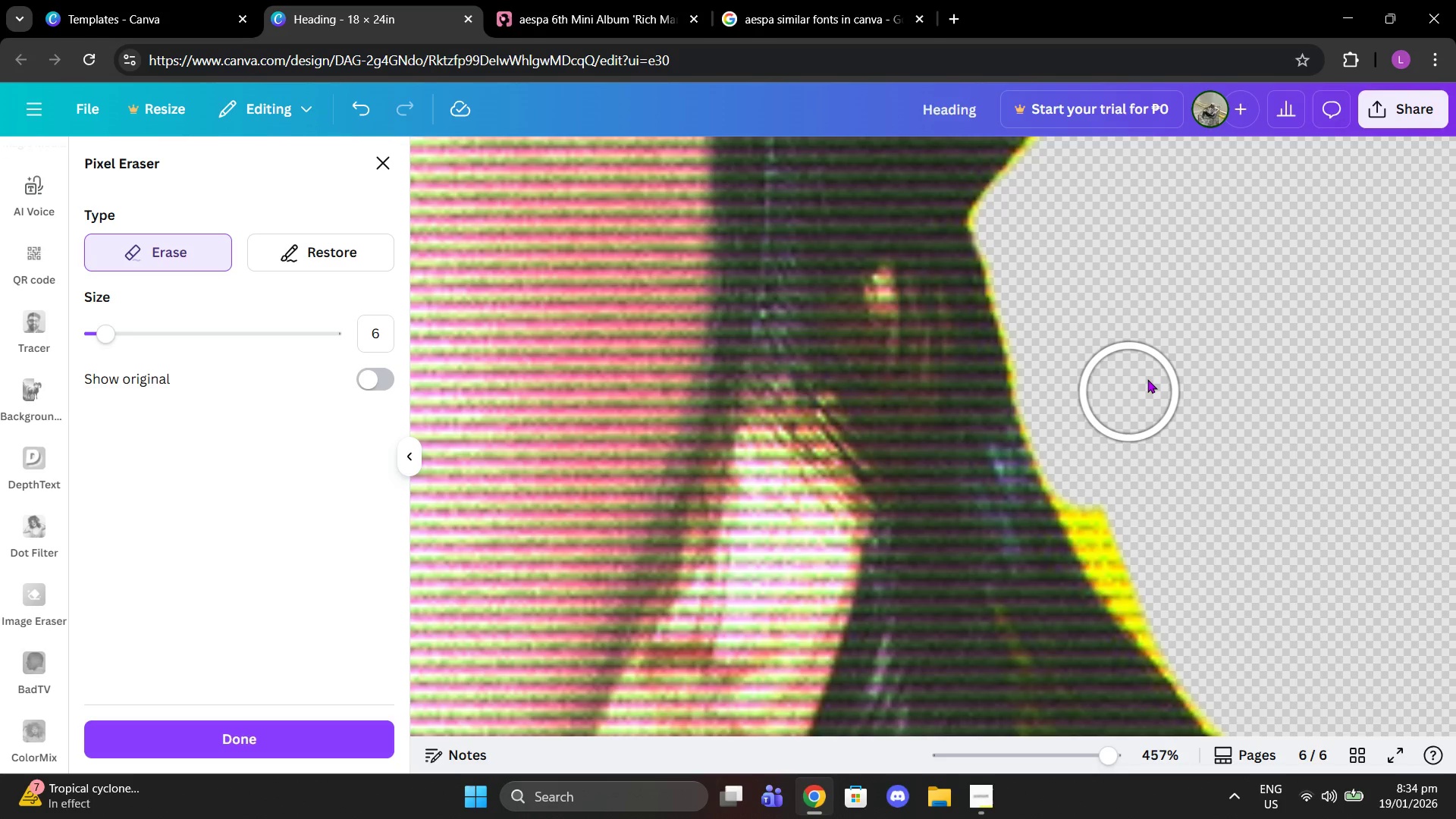 
wait(20.55)
 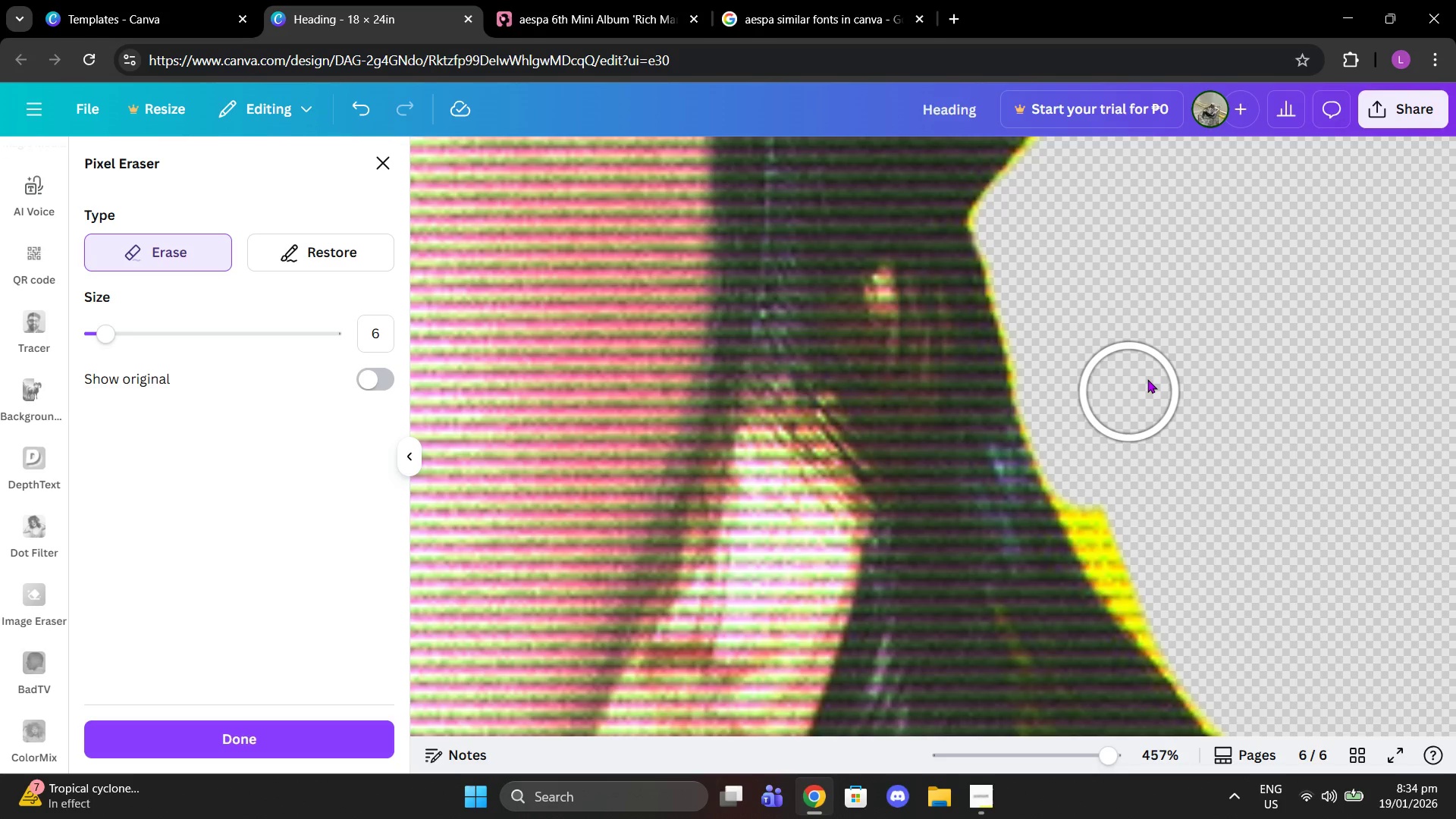 
left_click([1134, 541])
 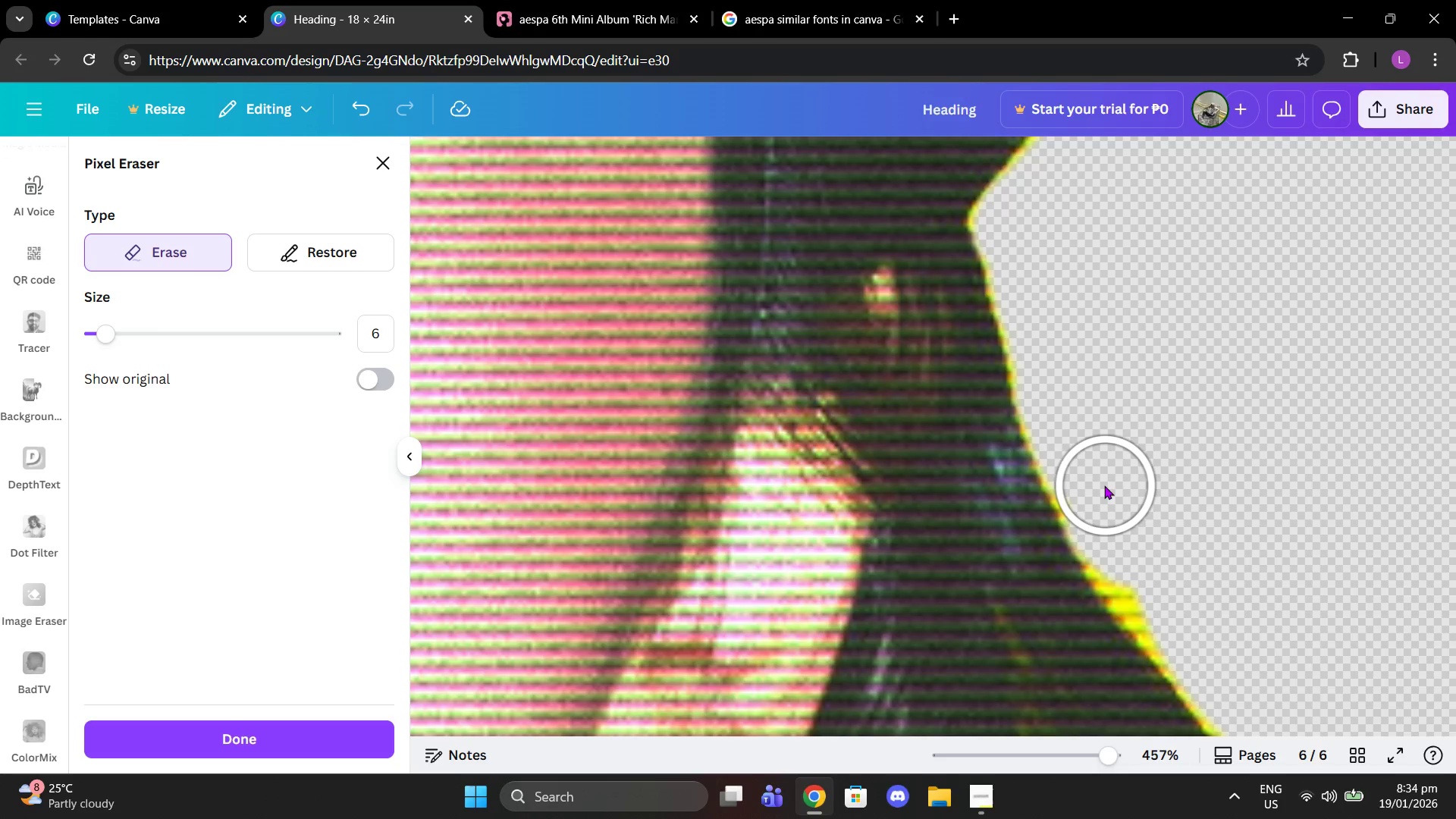 
left_click([1100, 485])
 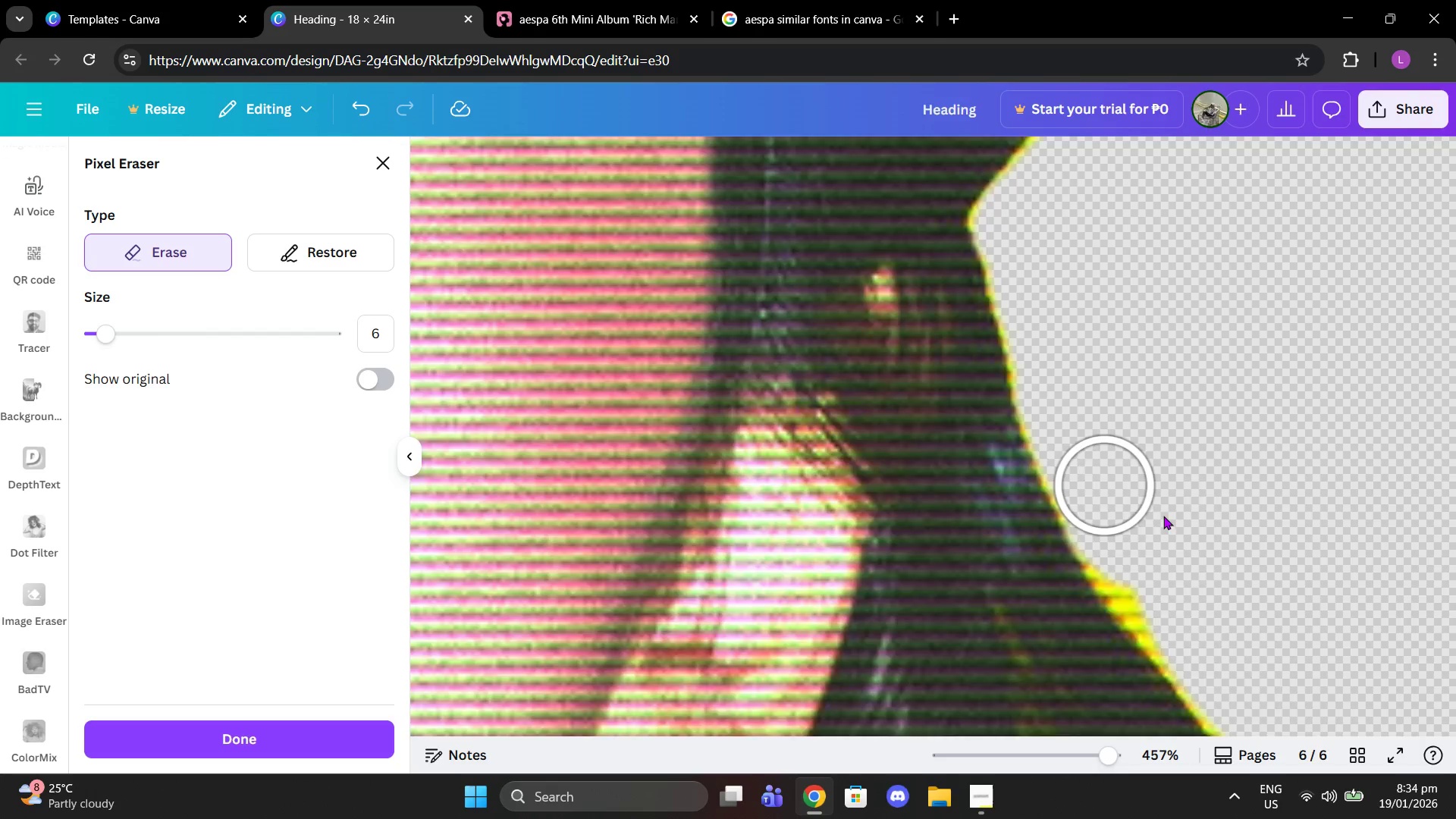 
scroll: coordinate [1179, 537], scroll_direction: down, amount: 1.0
 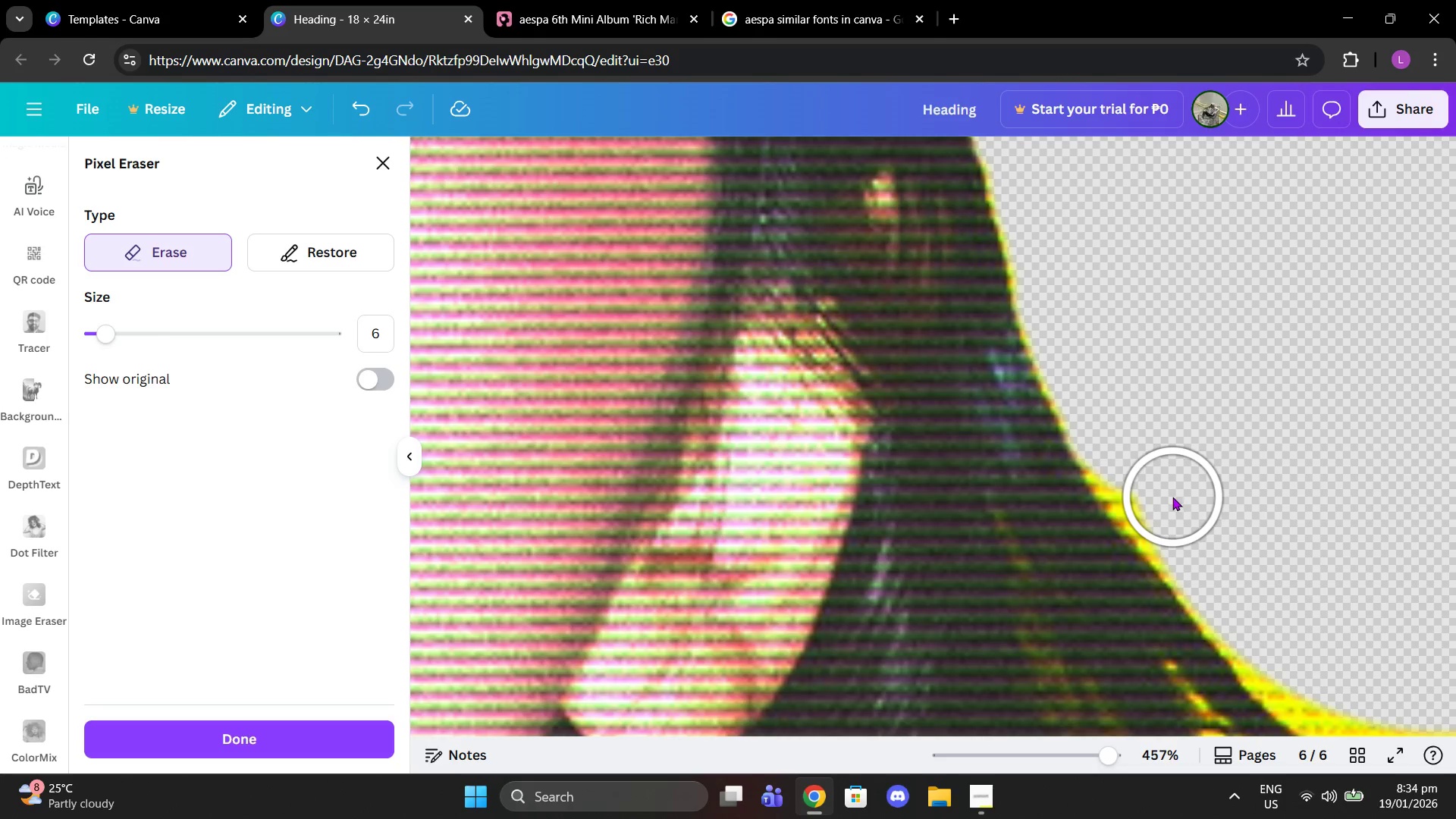 
left_click_drag(start_coordinate=[1172, 497], to_coordinate=[1141, 470])
 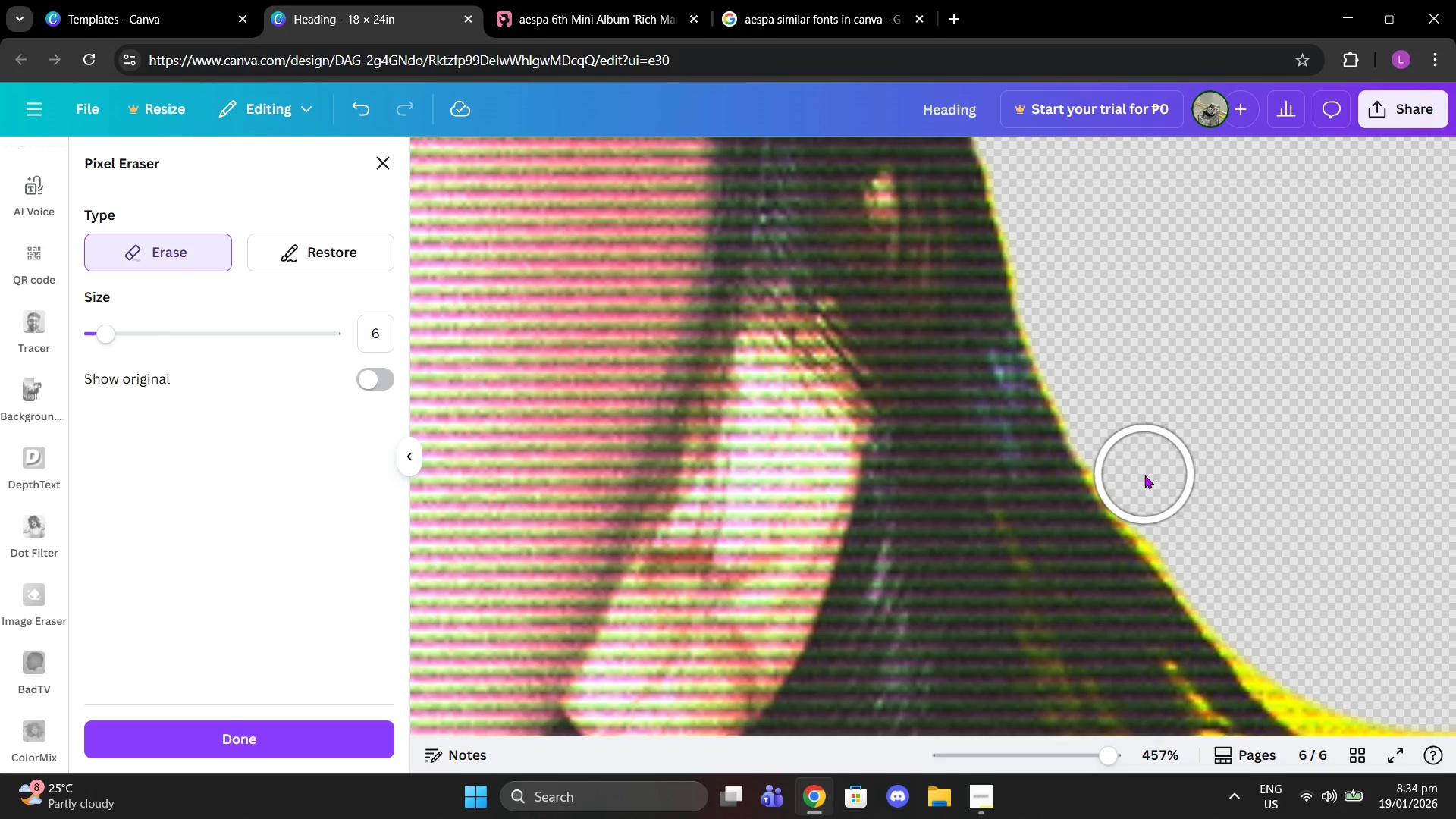 
left_click([1144, 475])
 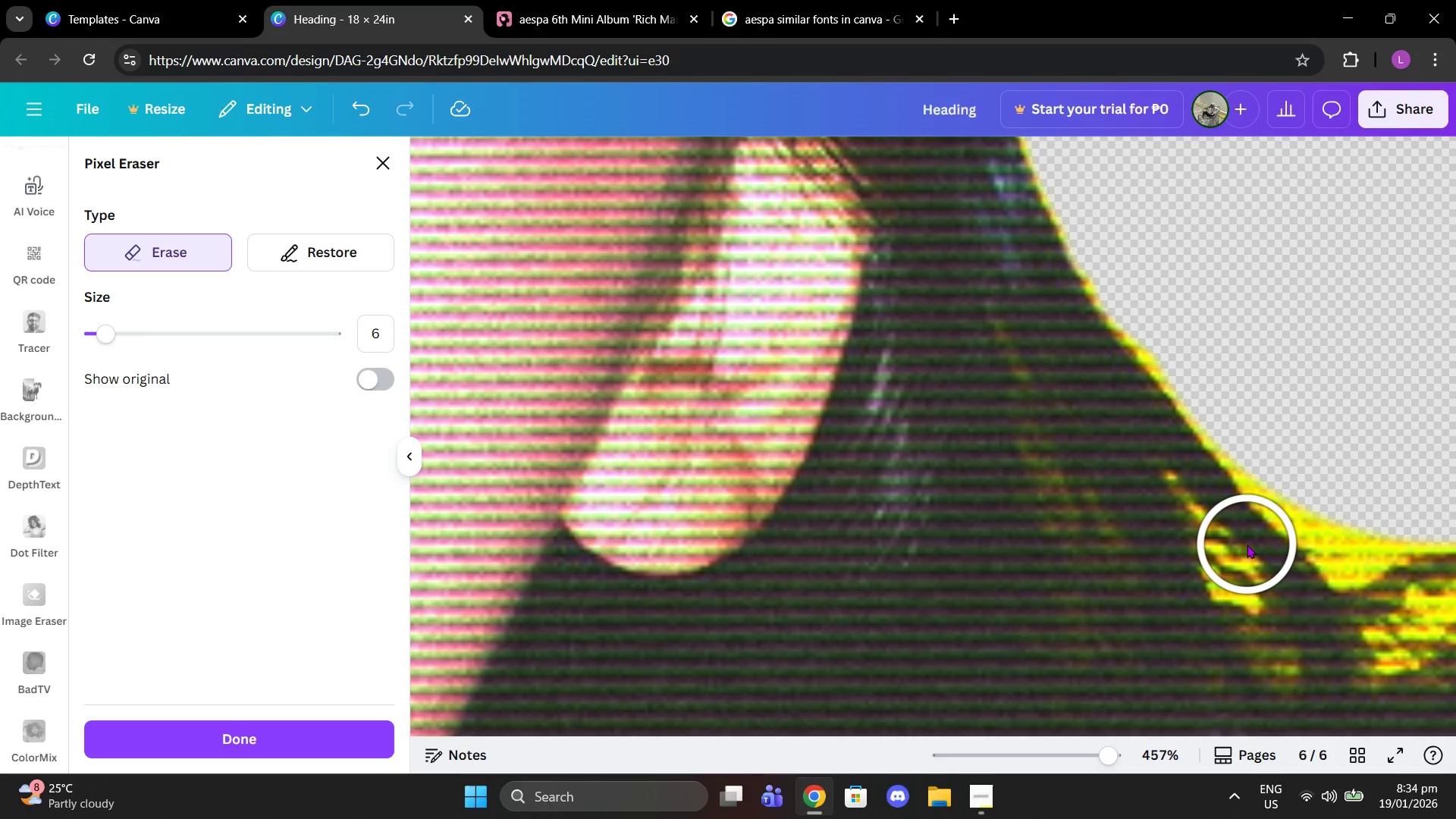 
scroll: coordinate [1247, 544], scroll_direction: down, amount: 2.0
 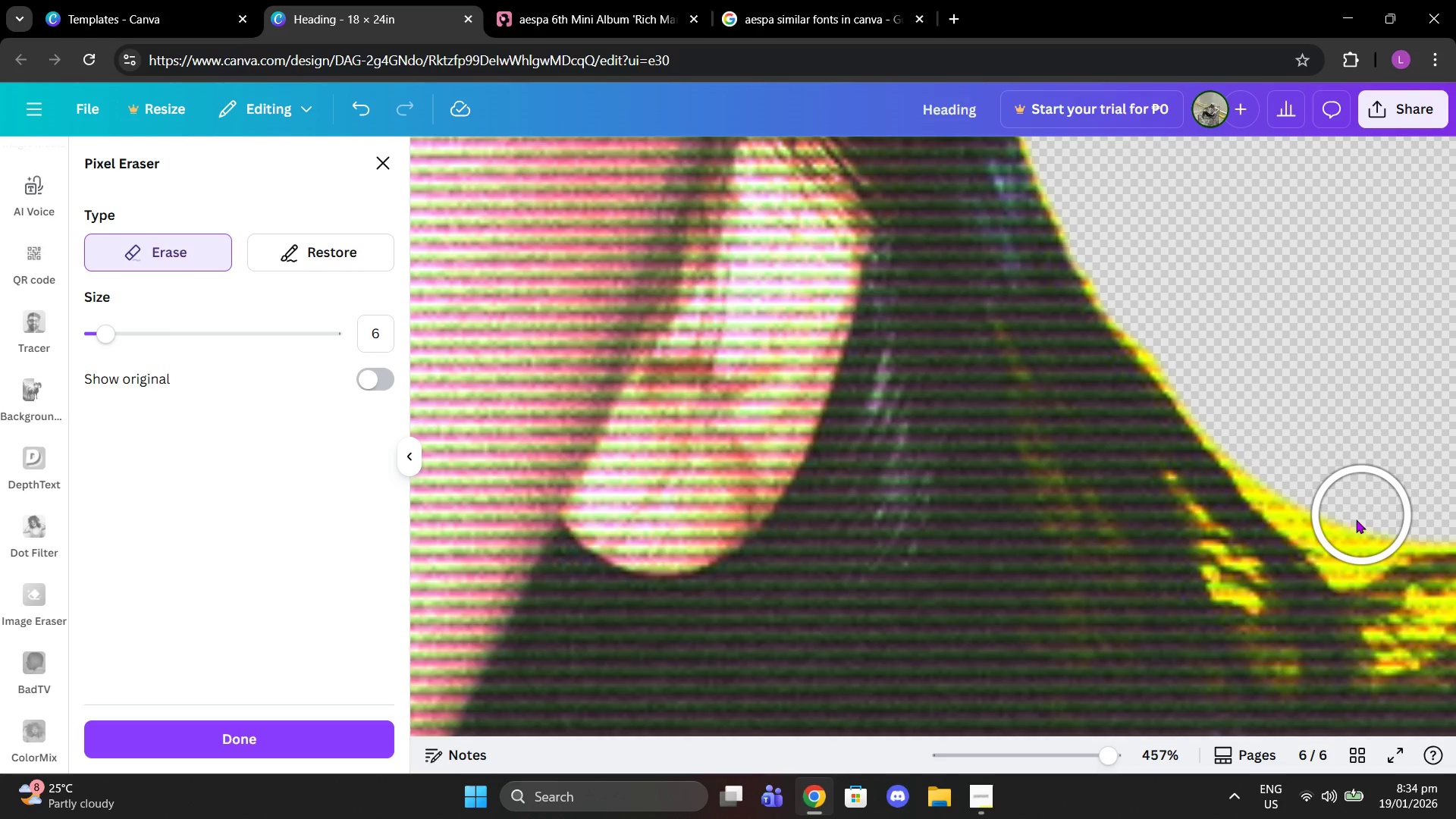 
left_click([1354, 519])
 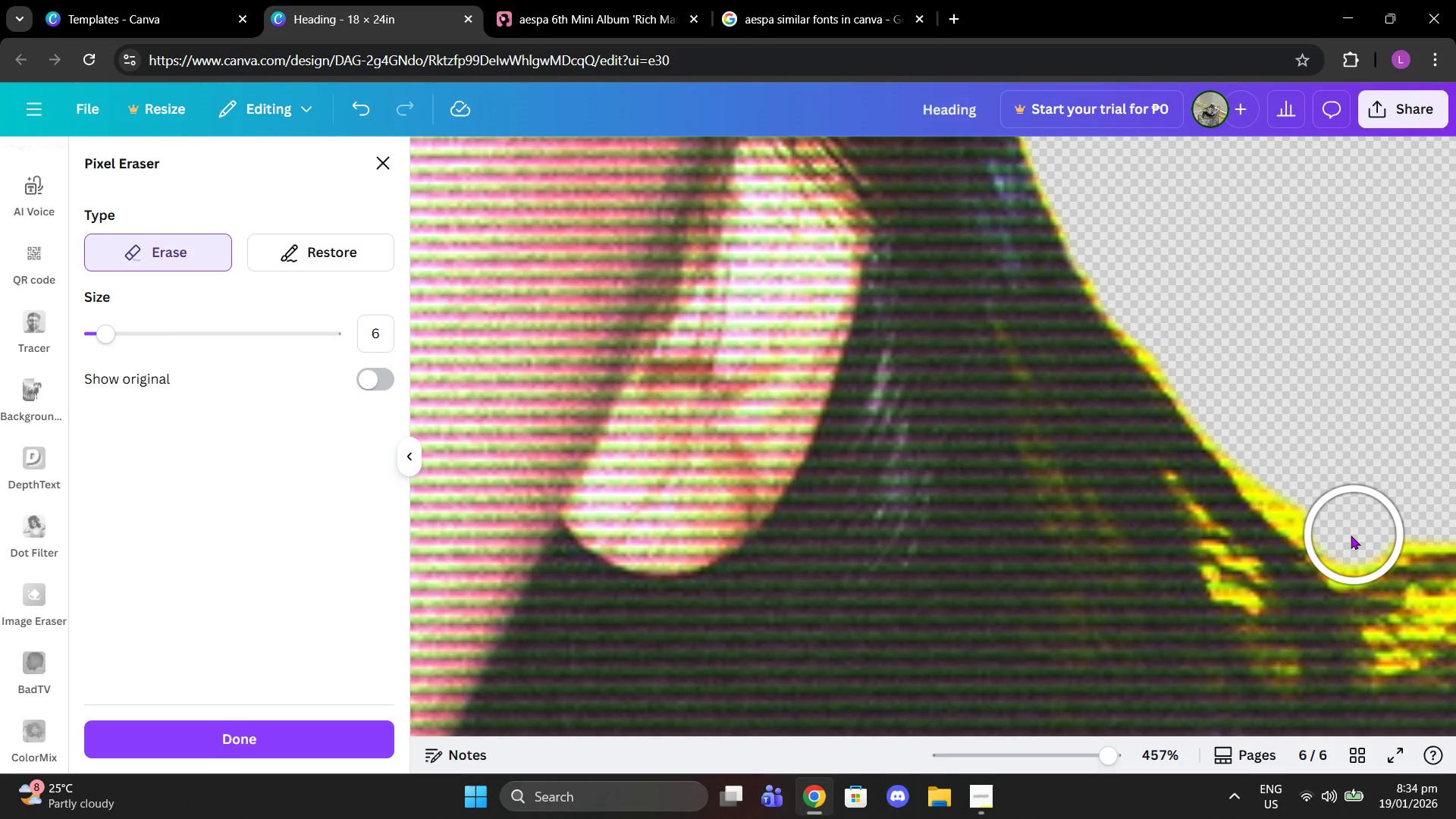 
left_click([1346, 535])
 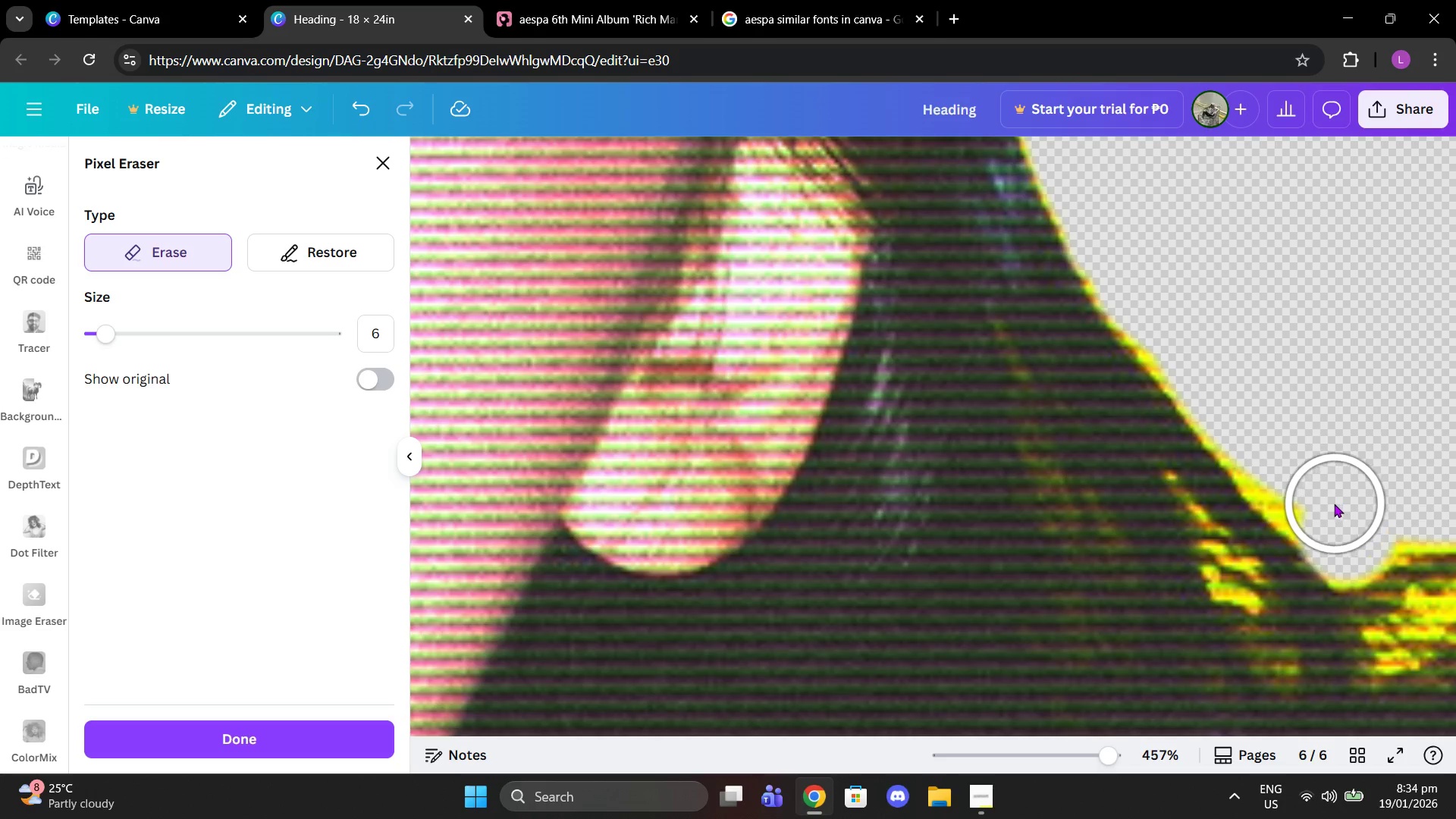 
left_click_drag(start_coordinate=[1334, 504], to_coordinate=[1276, 449])
 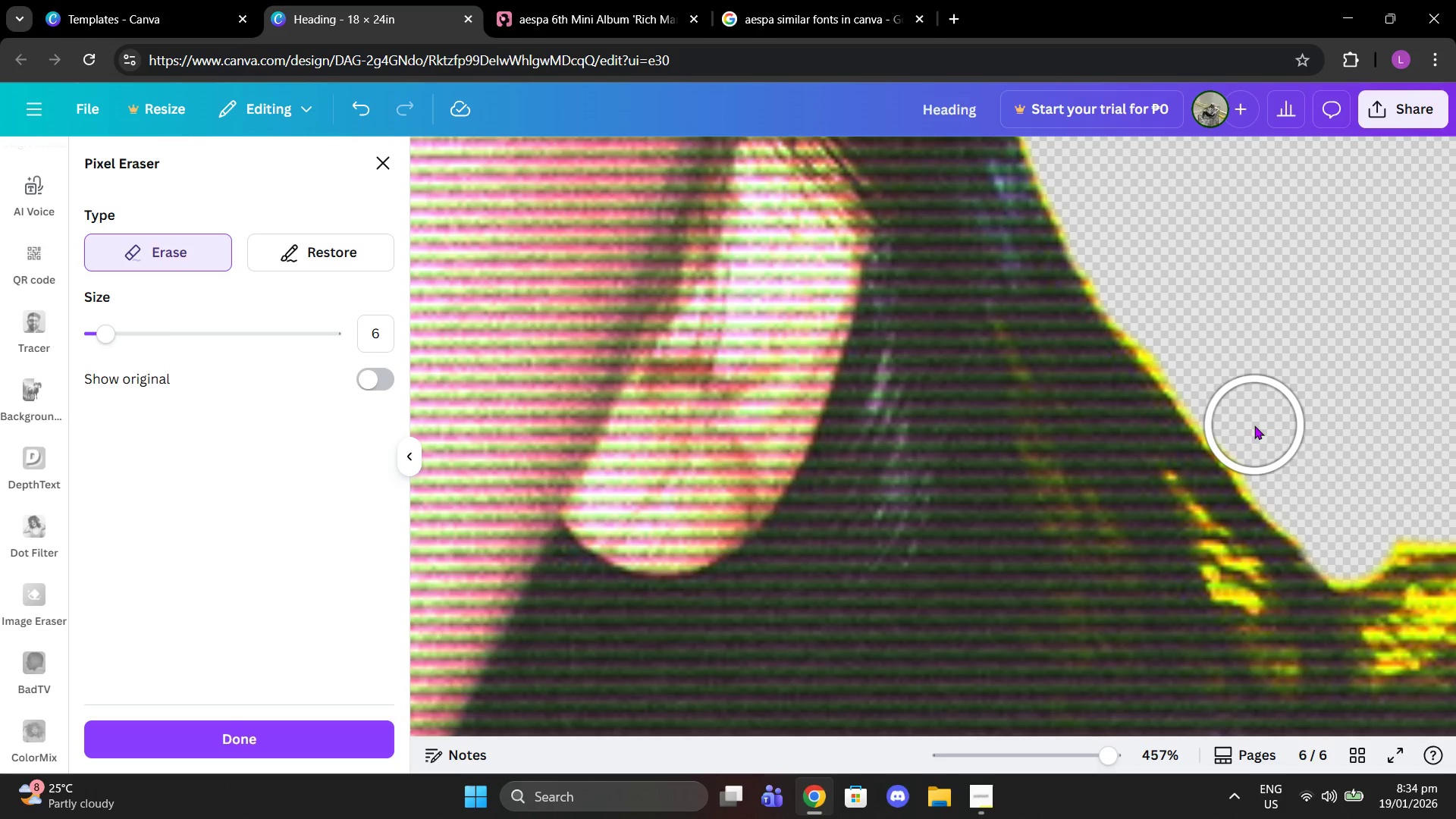 
left_click([1254, 425])
 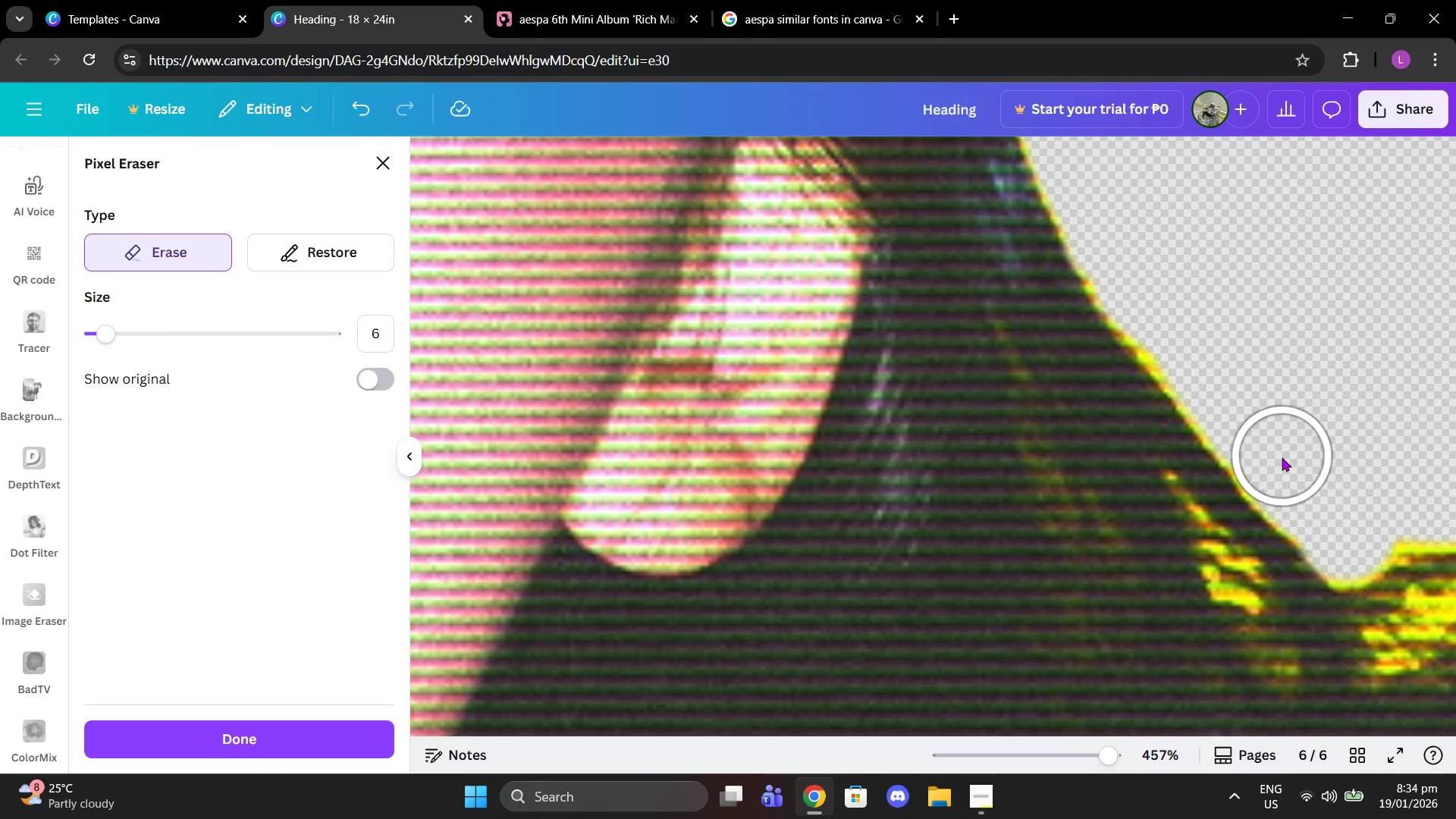 
left_click([1279, 459])
 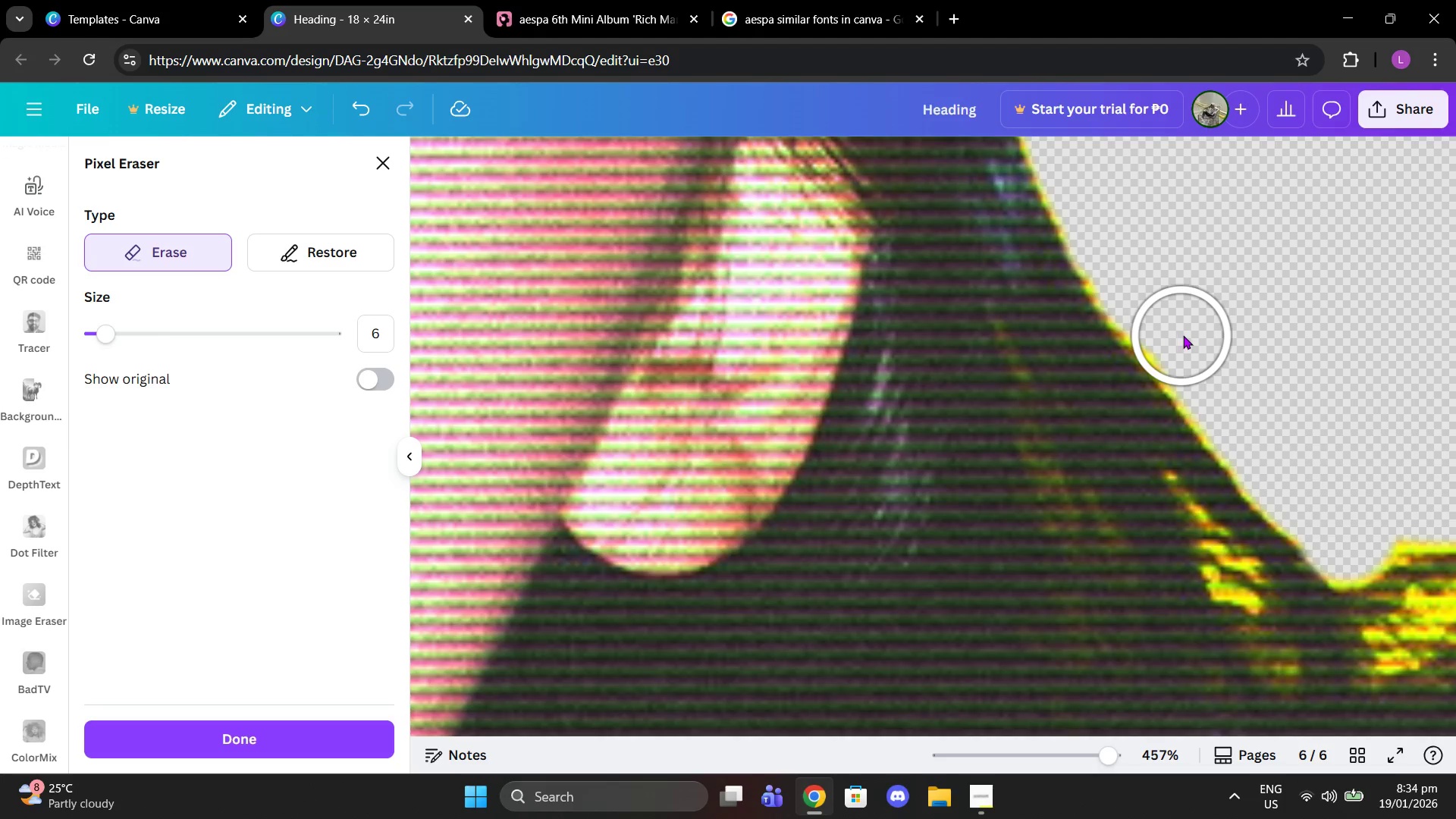 
left_click([1185, 334])
 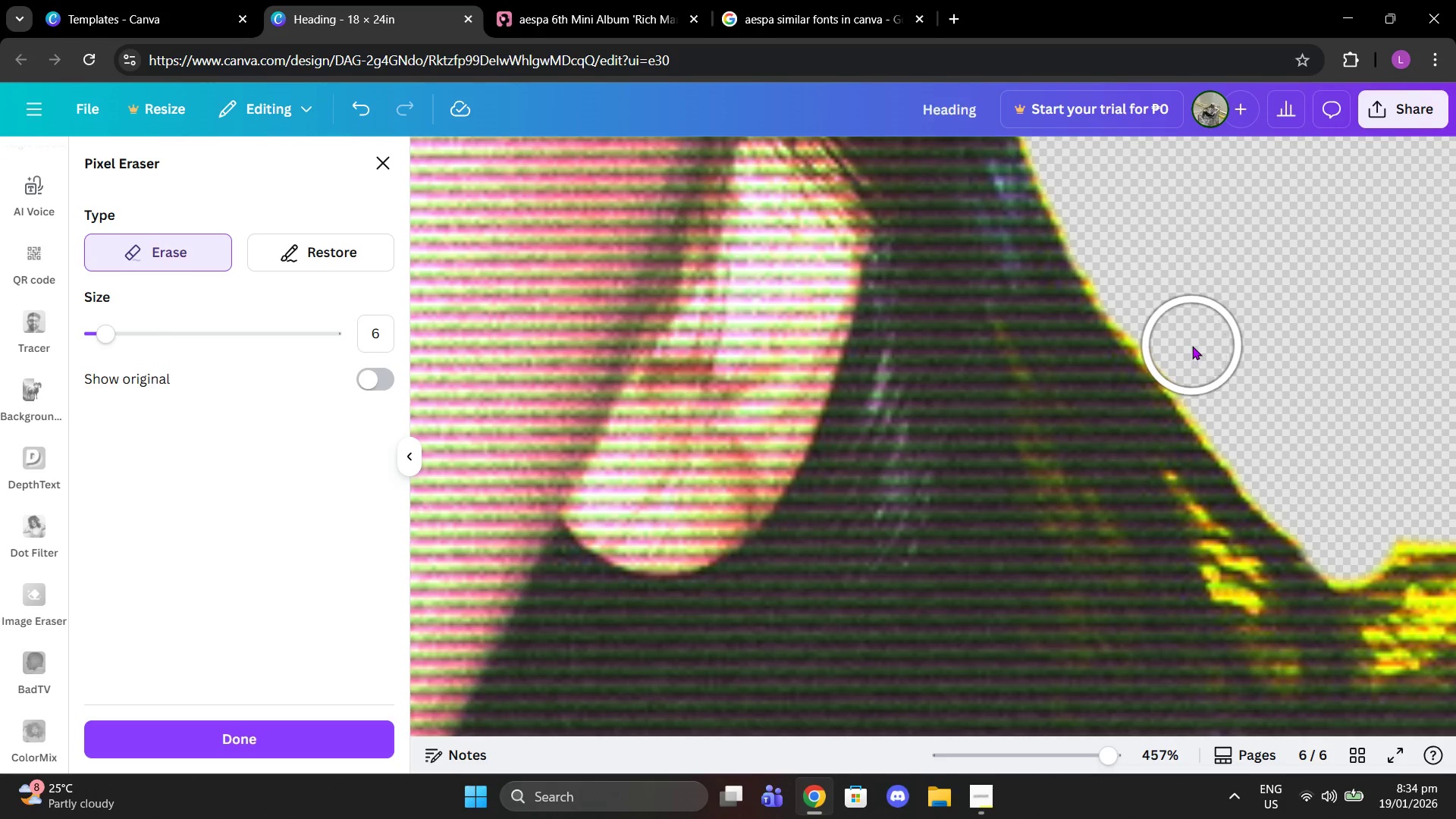 
left_click([1192, 346])
 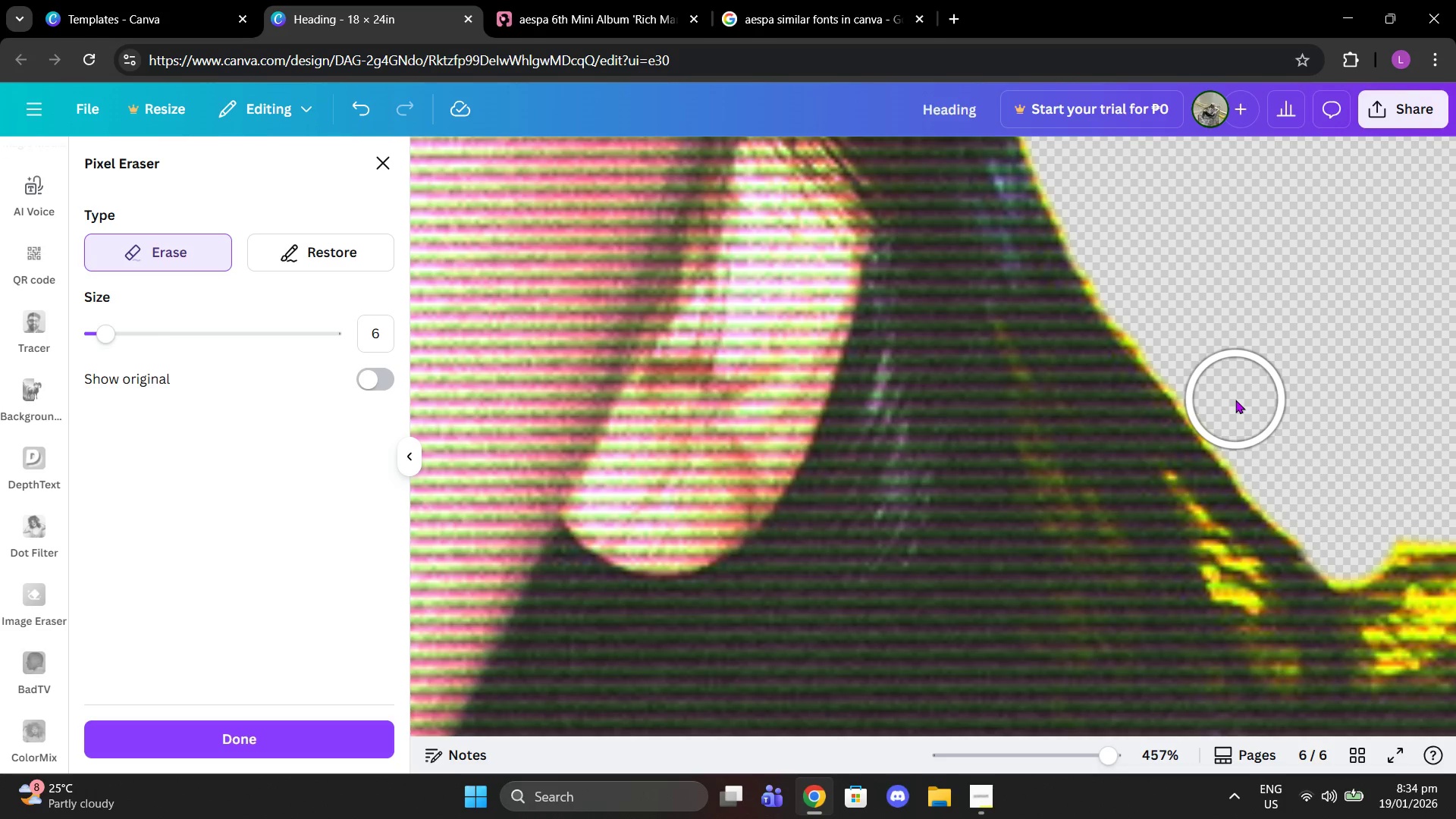 
left_click([1235, 400])
 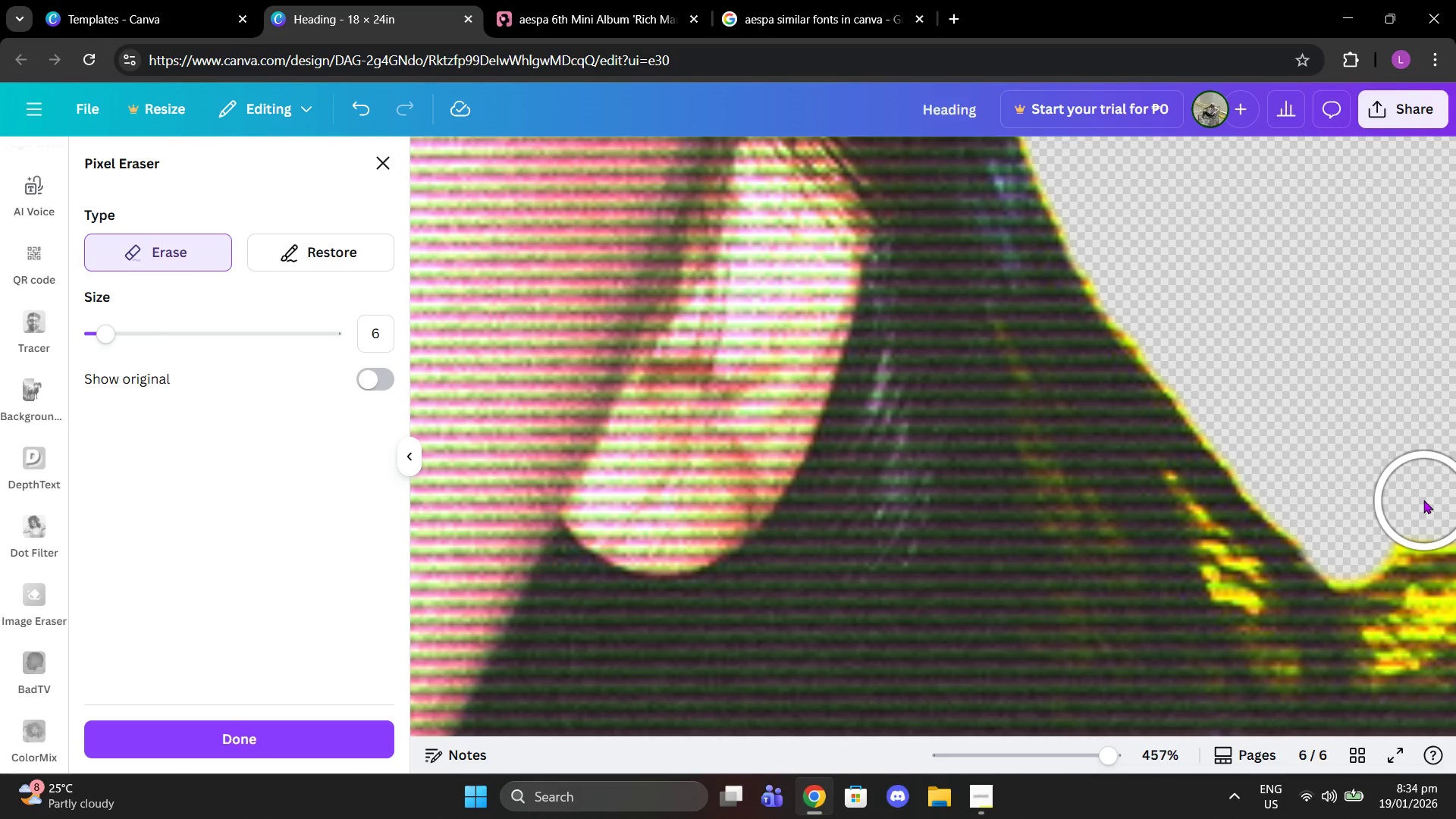 
left_click([1423, 500])
 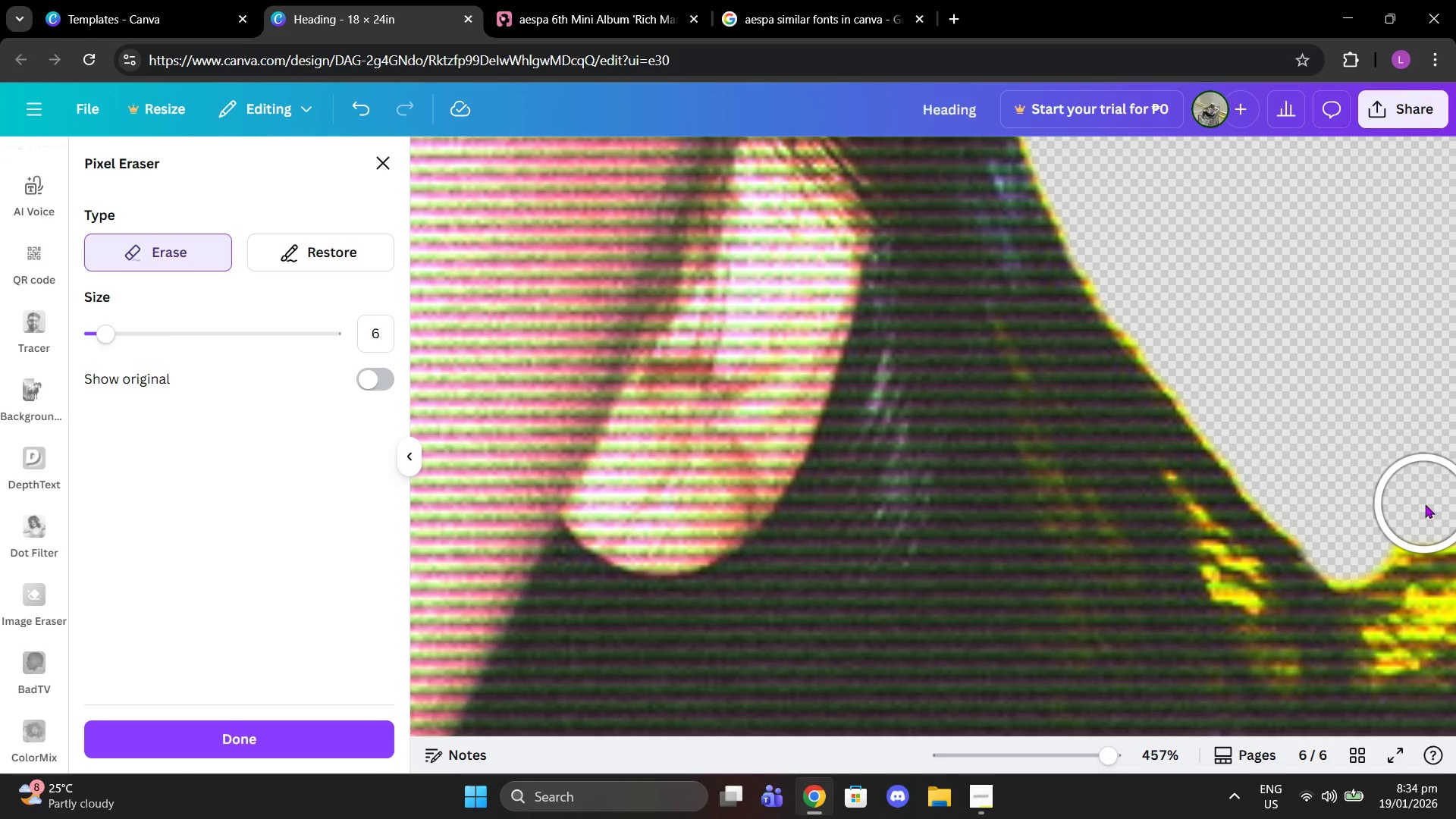 
left_click([1425, 504])
 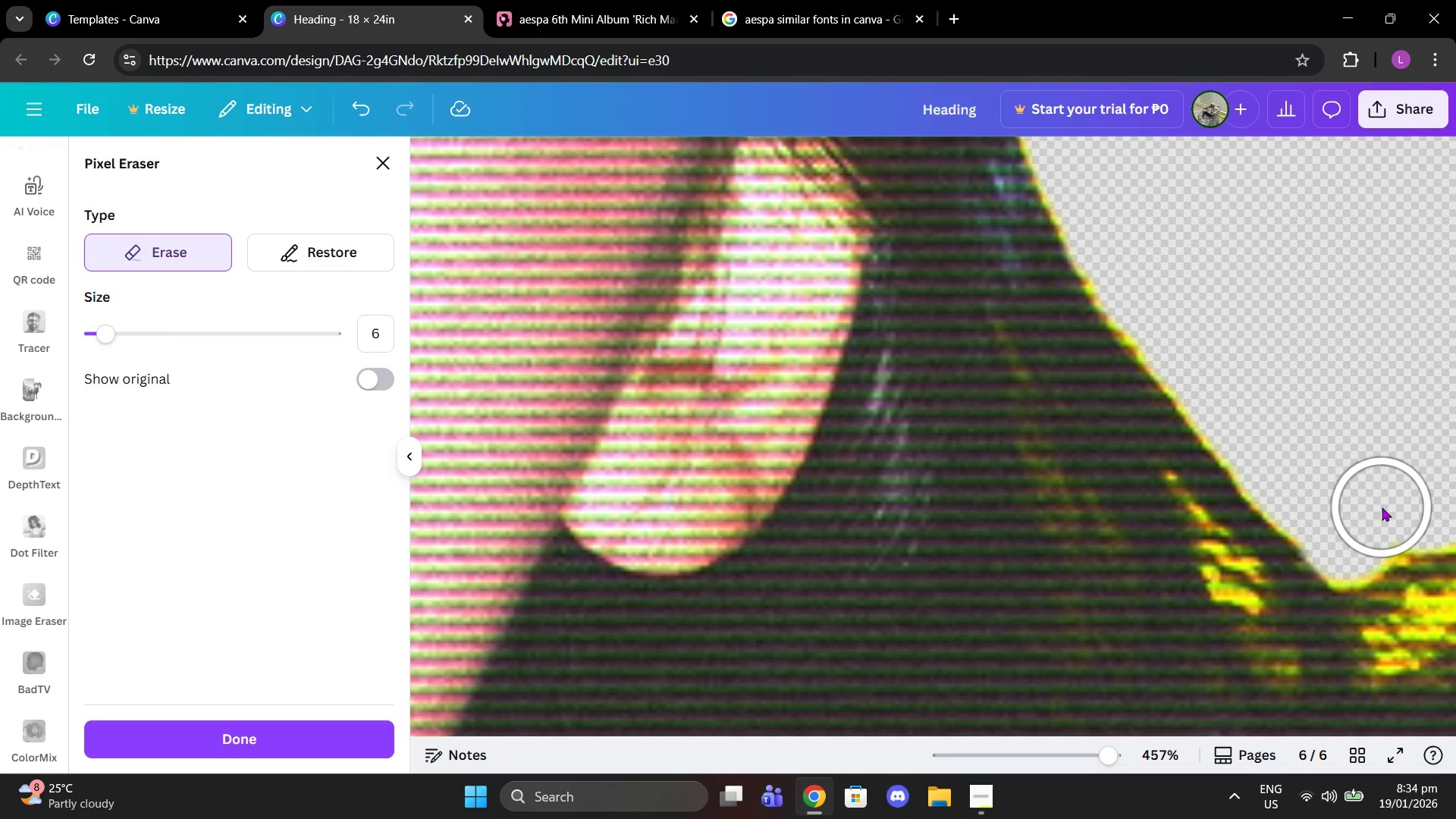 
left_click([1382, 507])
 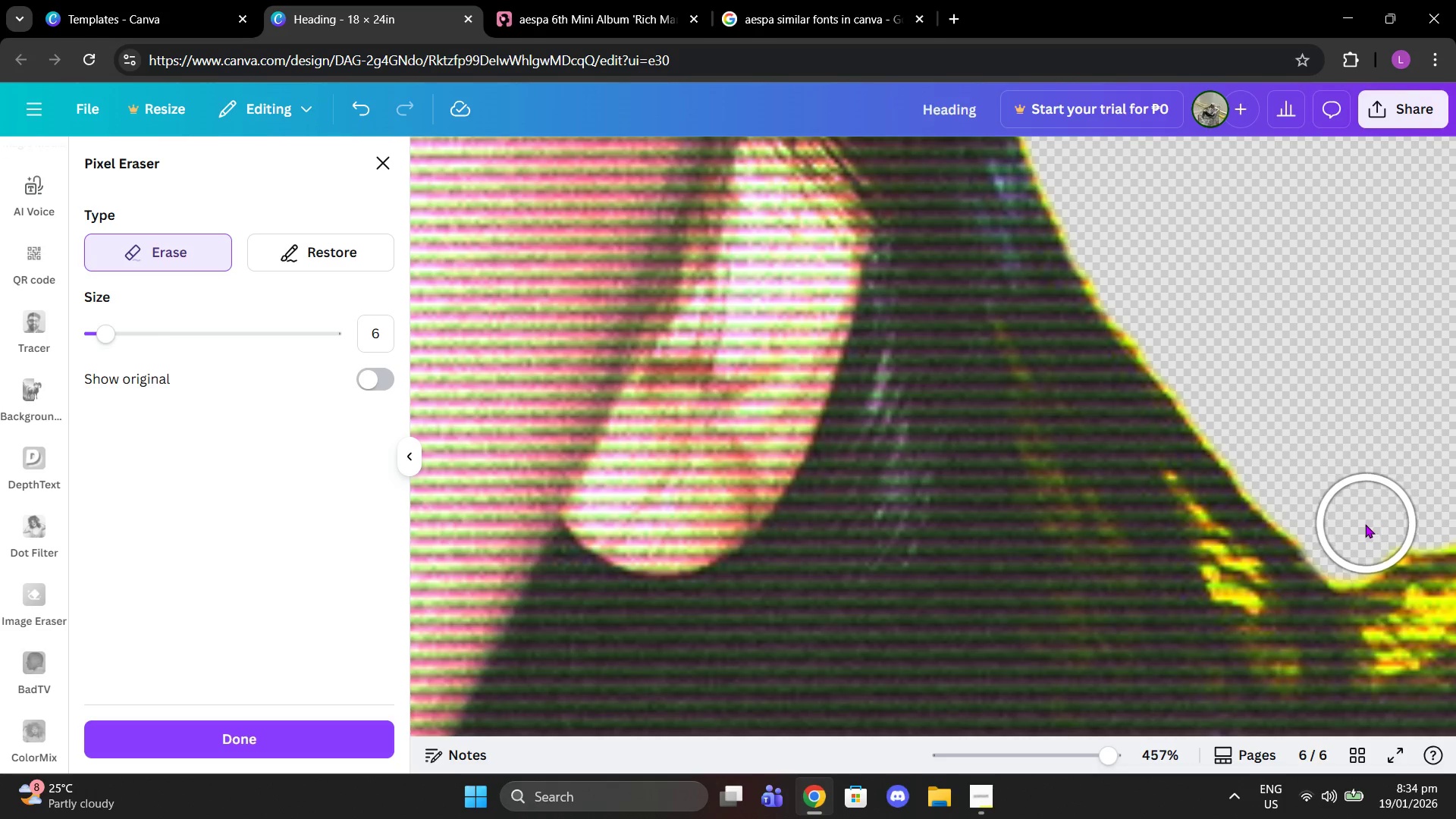 
left_click([1363, 524])
 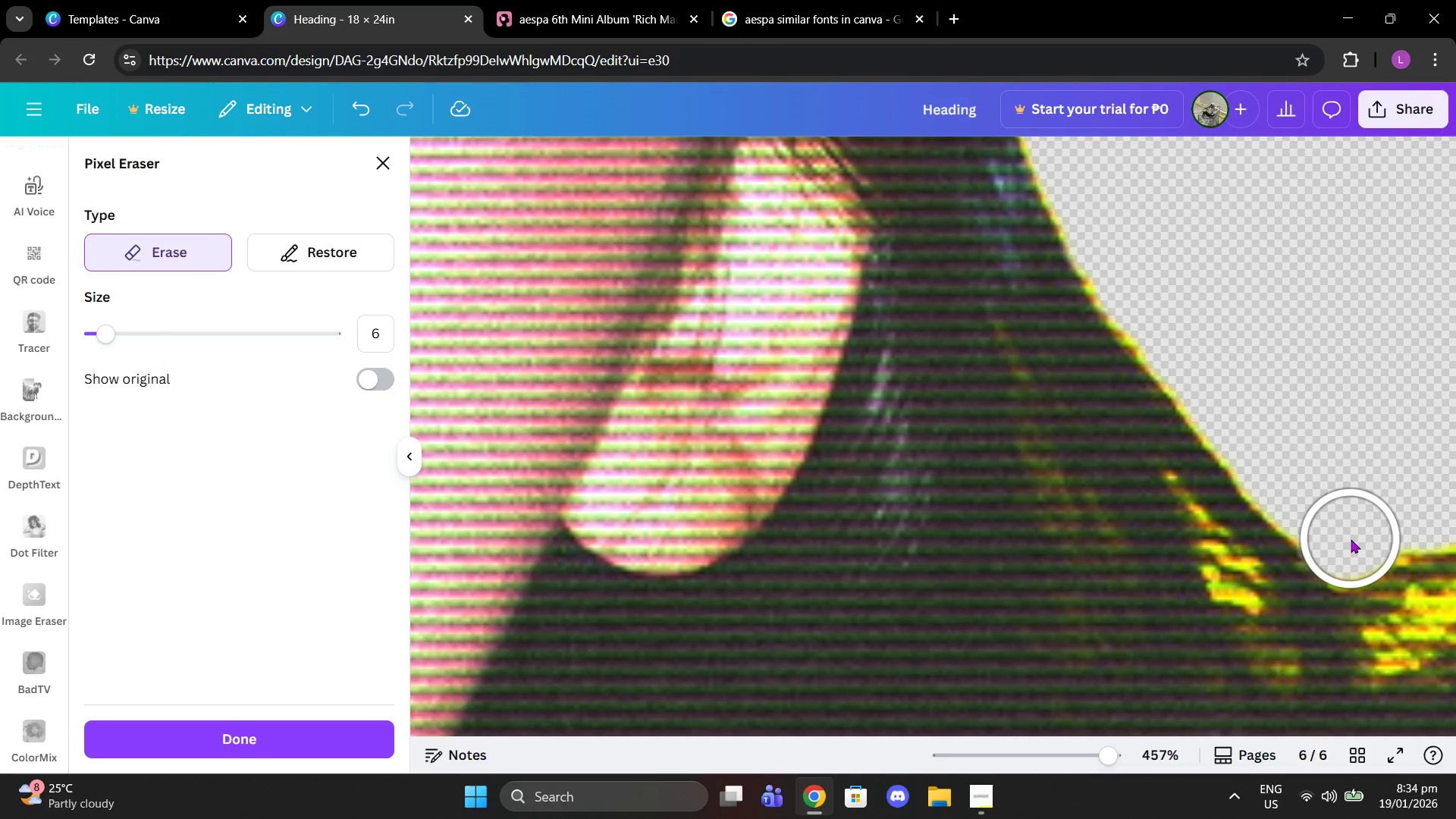 
left_click([1349, 539])
 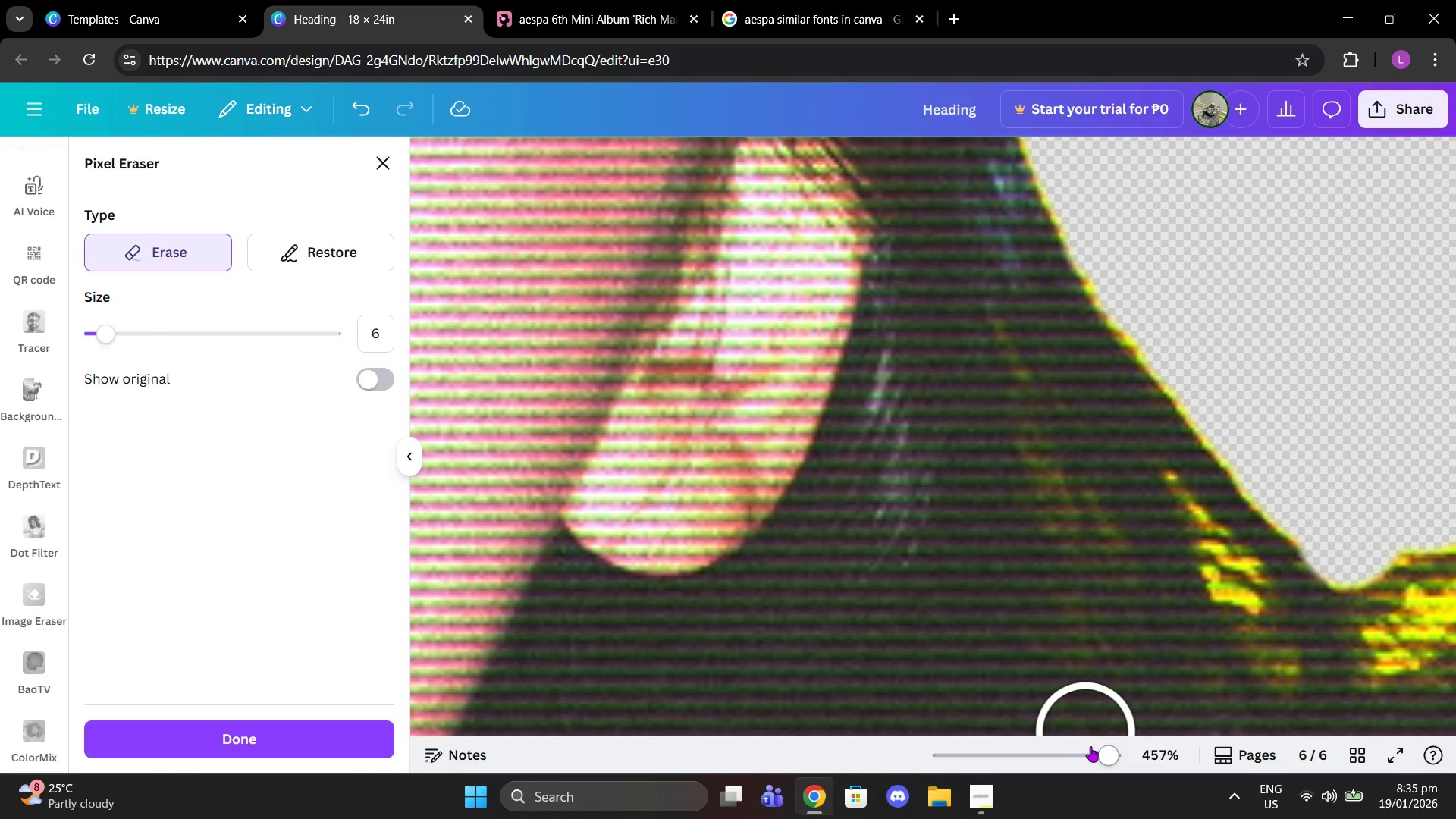 
left_click_drag(start_coordinate=[1094, 751], to_coordinate=[1109, 751])
 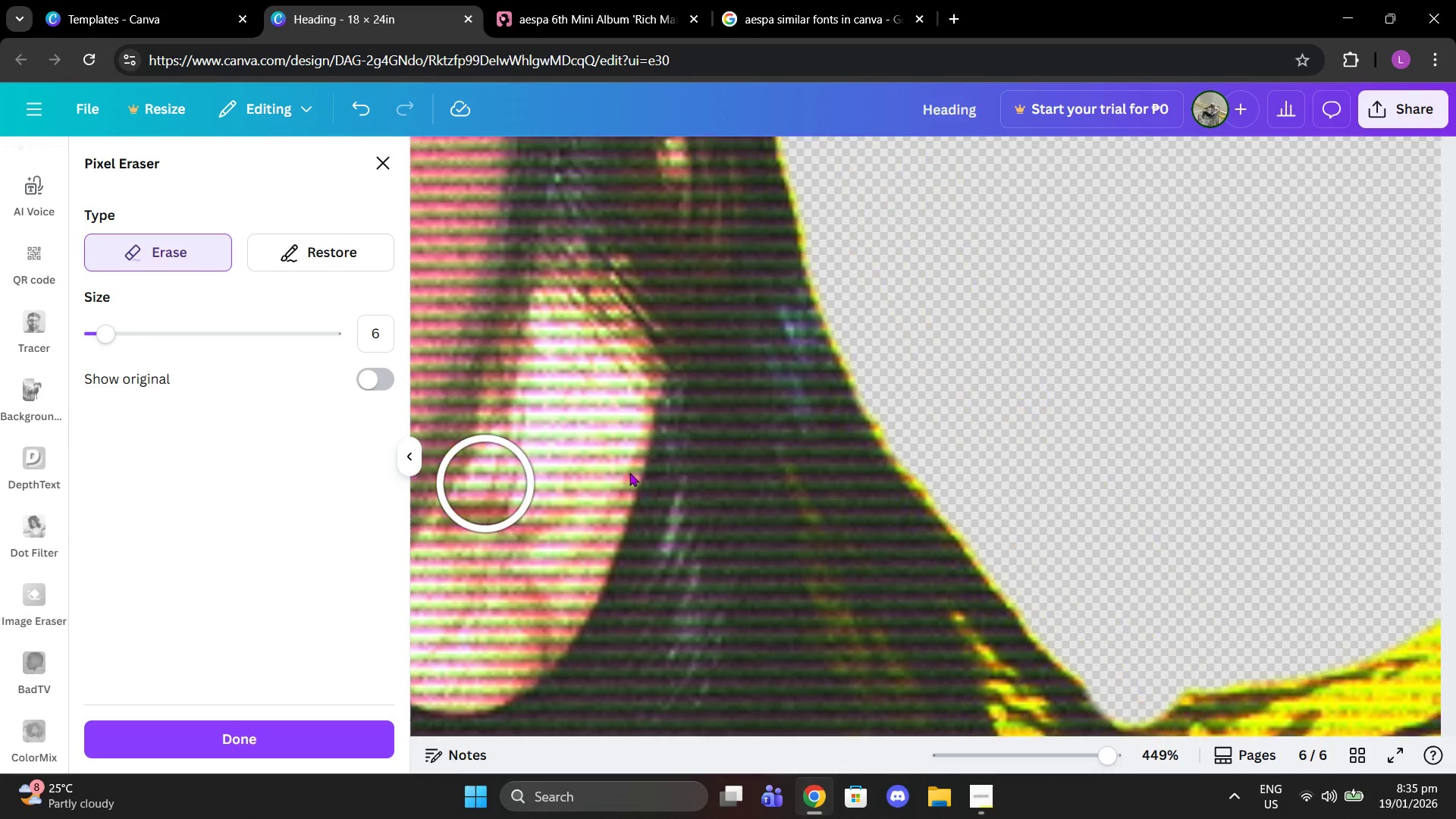 
scroll: coordinate [835, 366], scroll_direction: up, amount: 5.0
 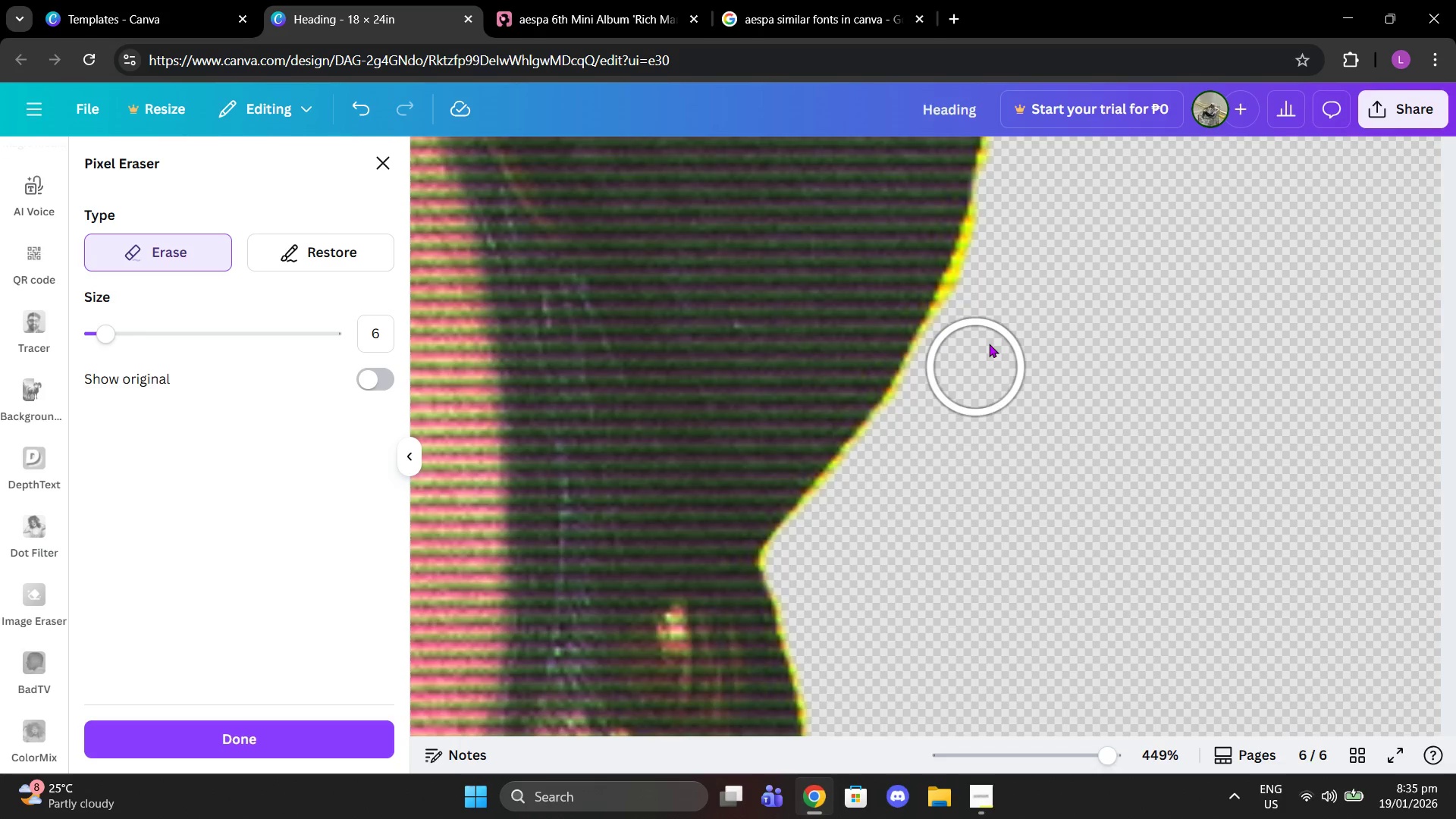 
left_click([1006, 261])
 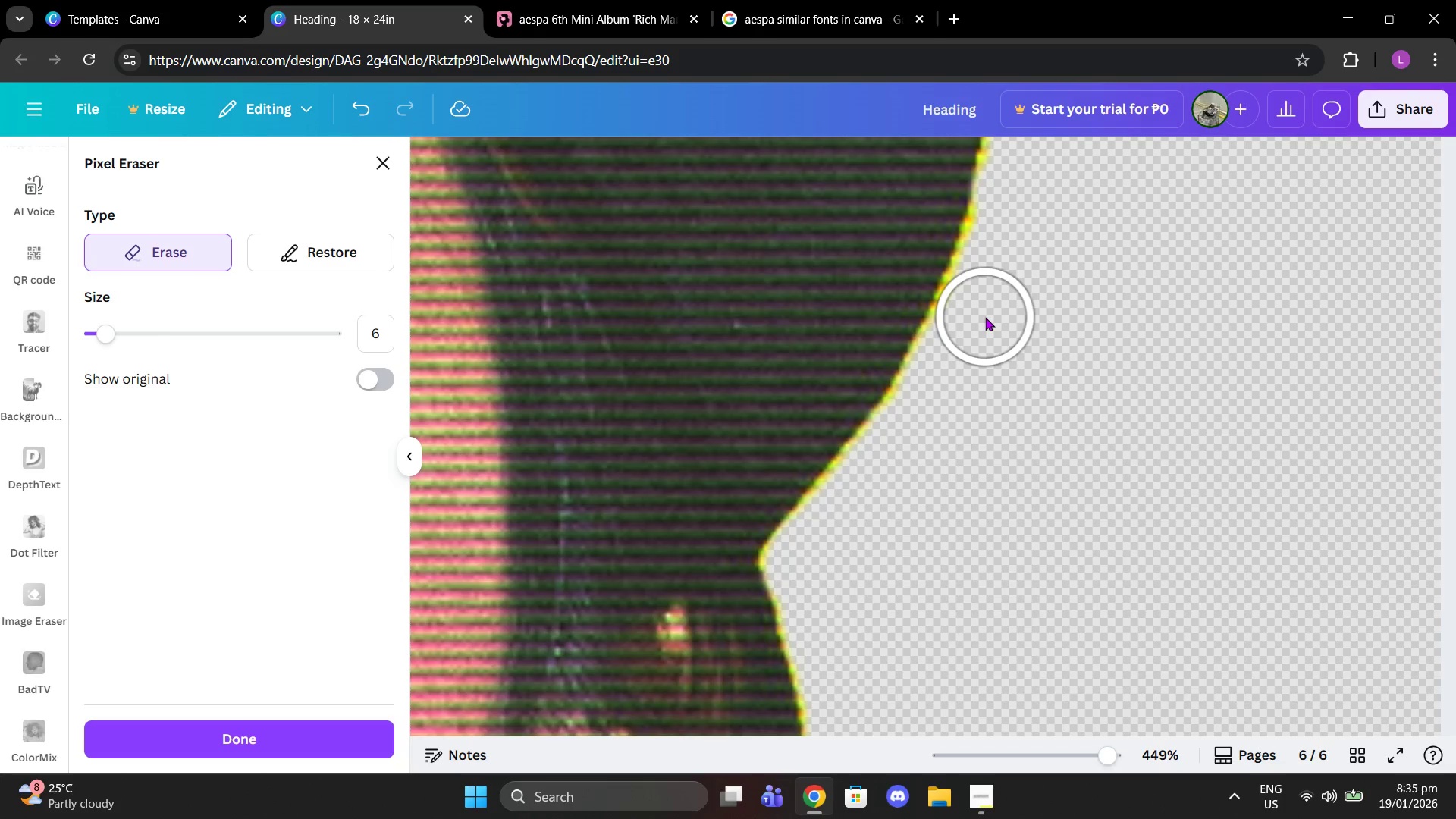 
left_click([981, 315])
 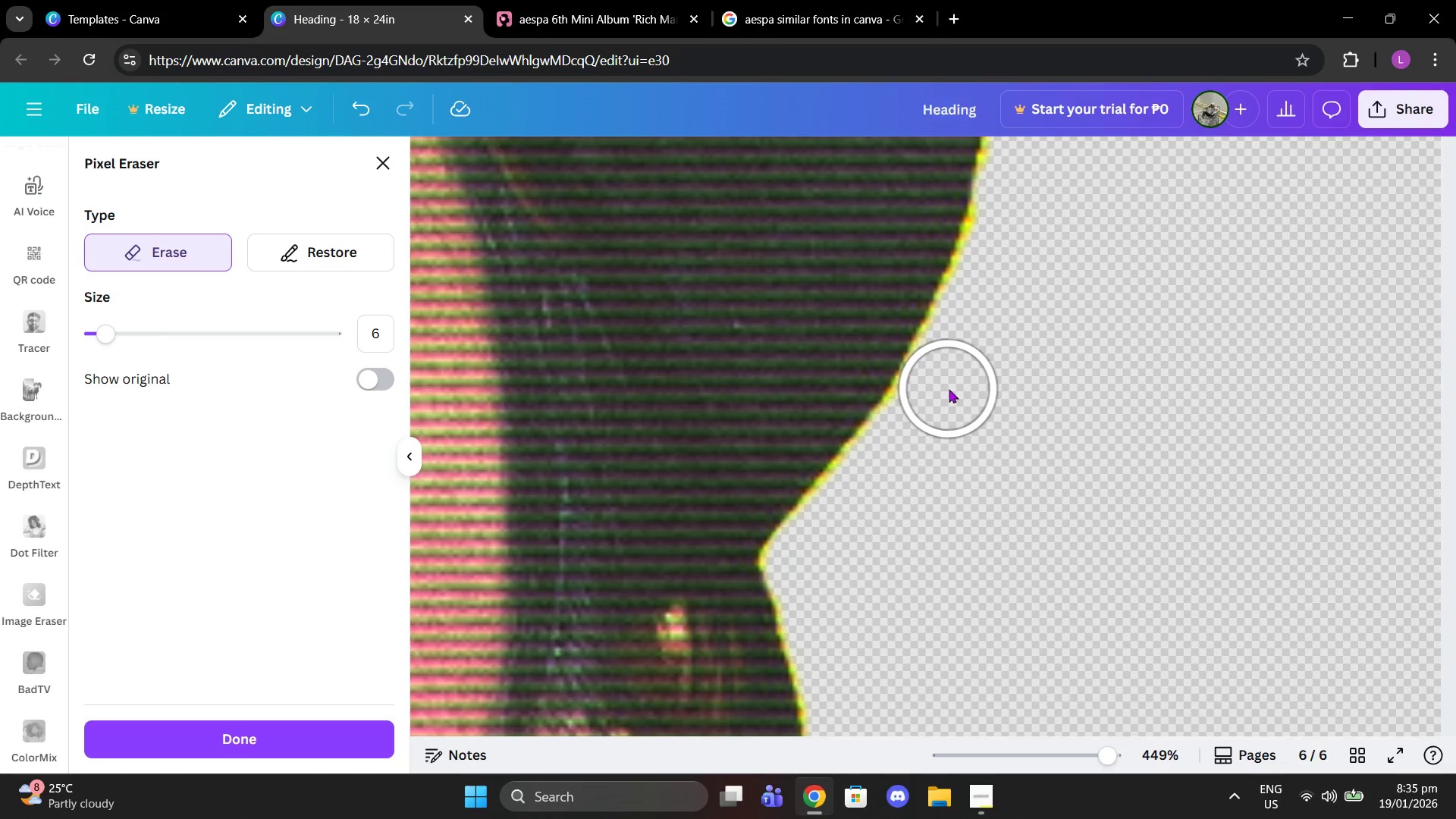 
scroll: coordinate [1012, 329], scroll_direction: up, amount: 2.0
 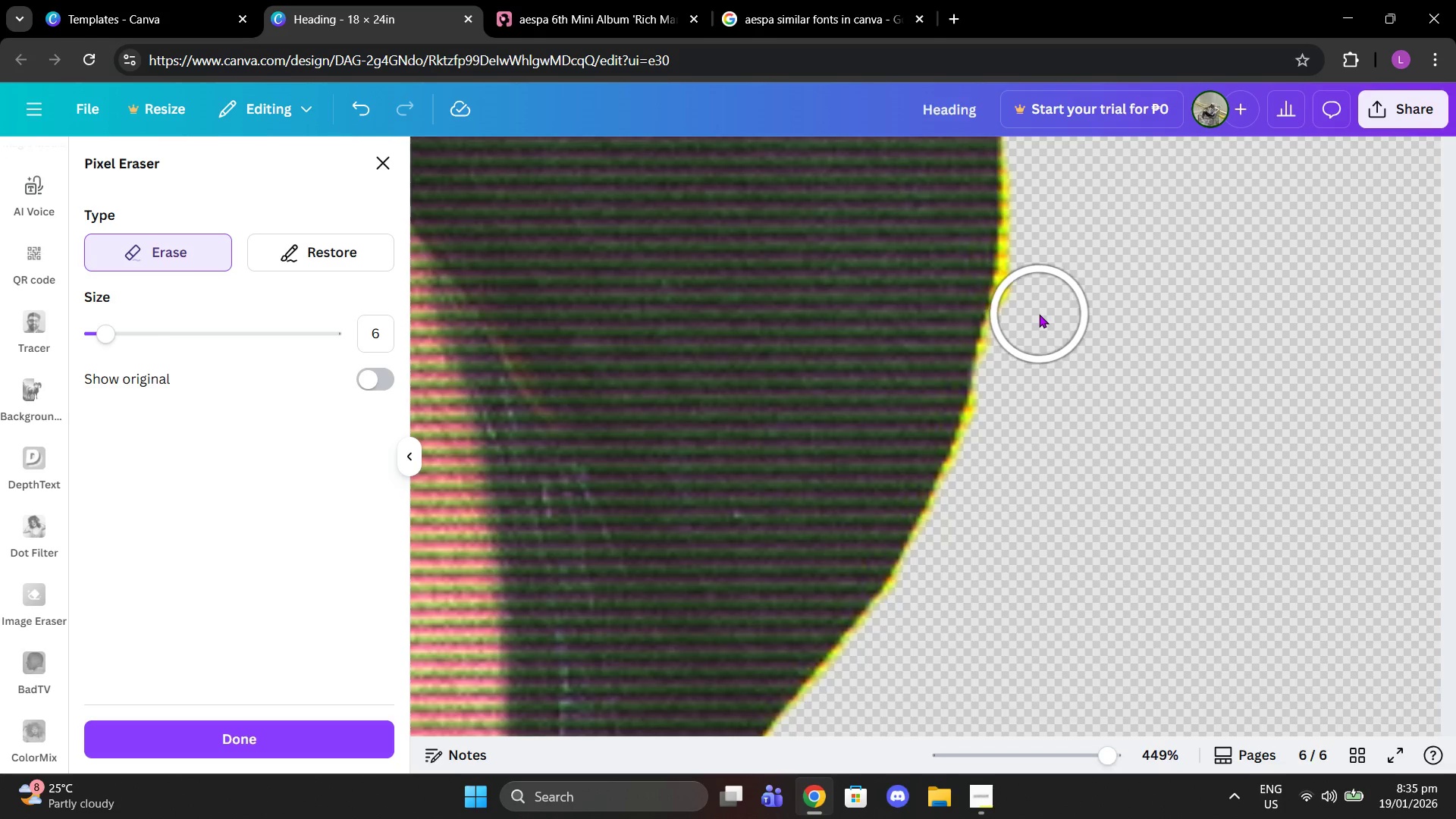 
left_click([1039, 314])
 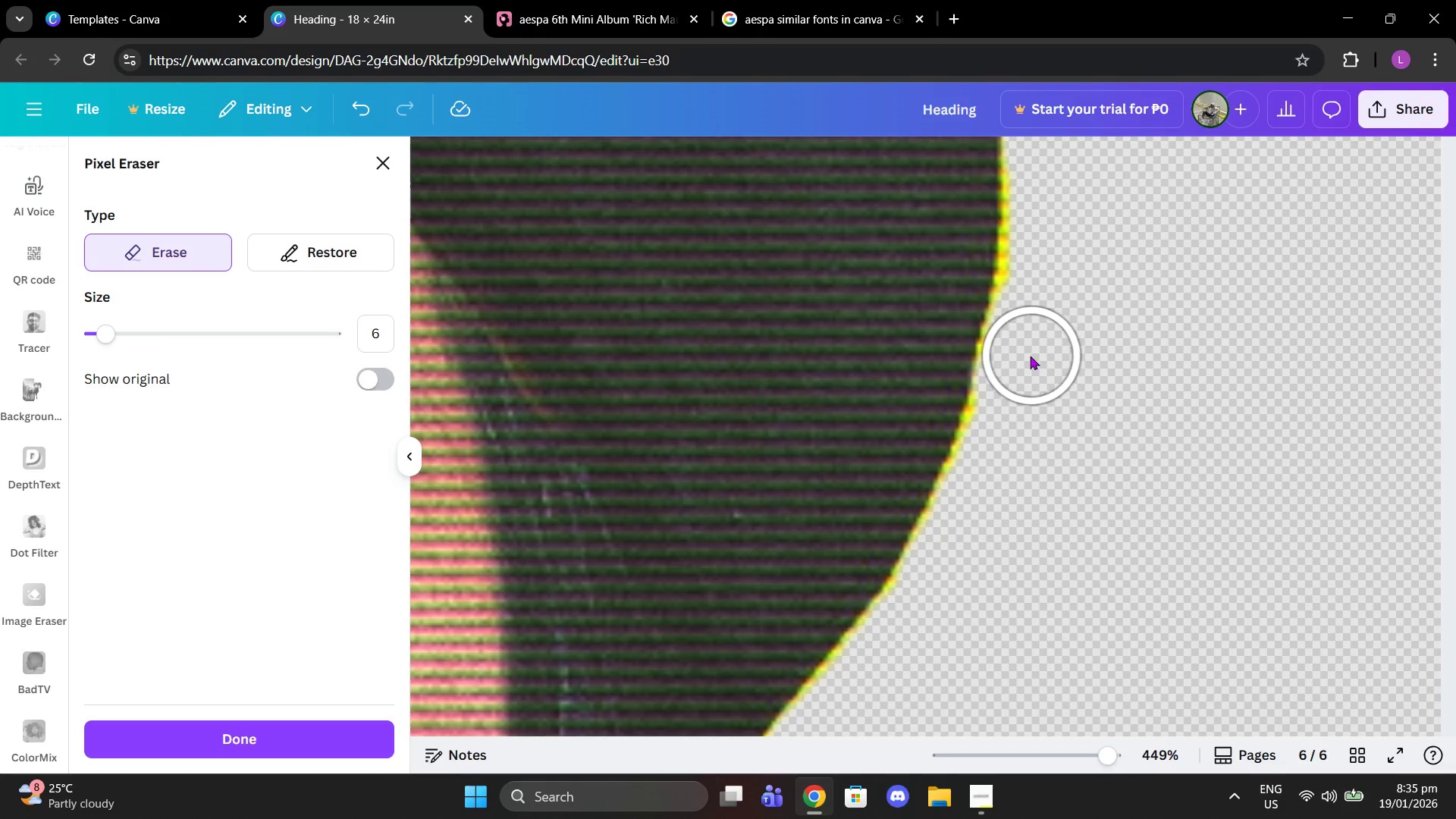 
left_click([1025, 354])
 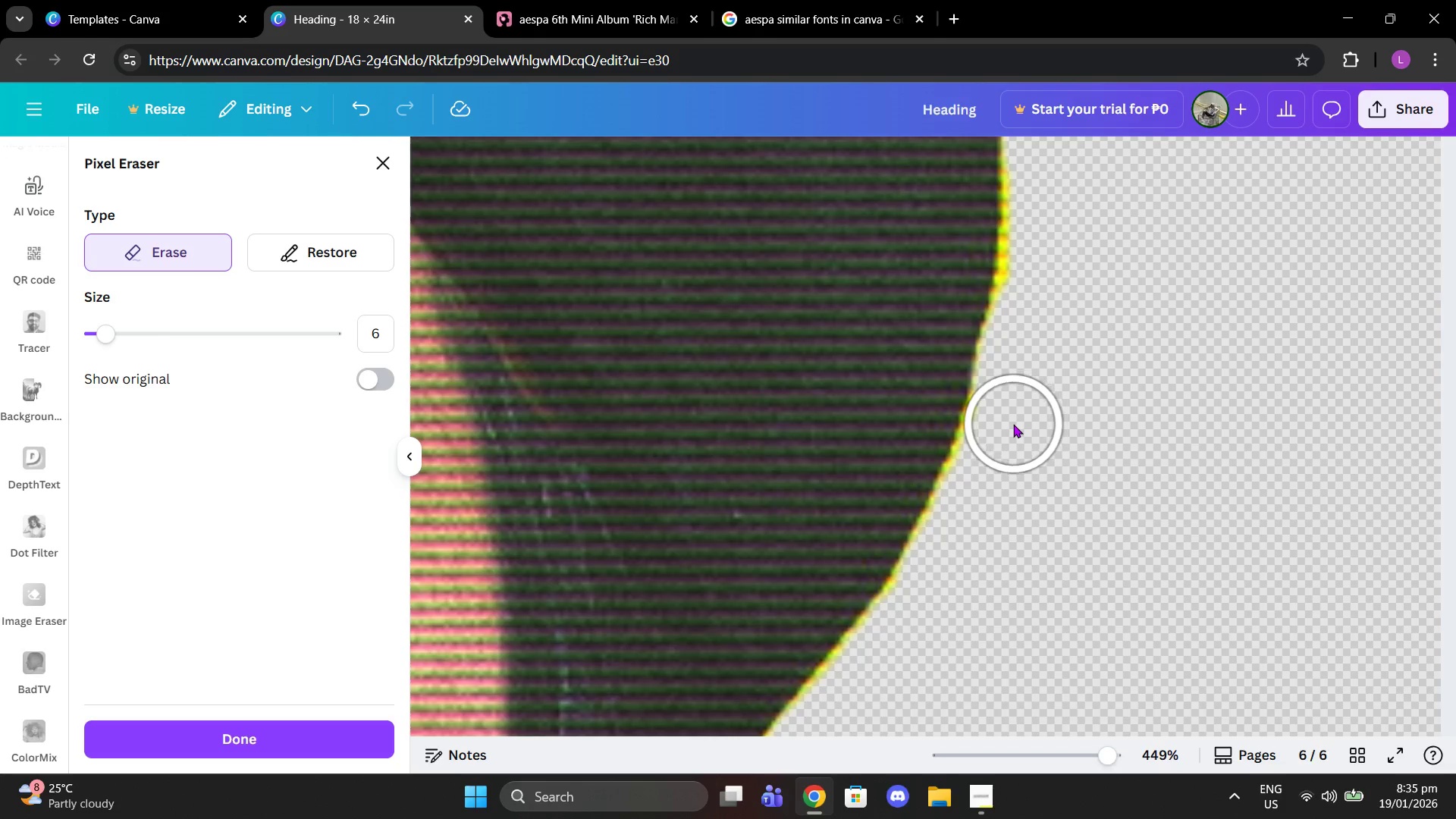 
left_click([1012, 424])
 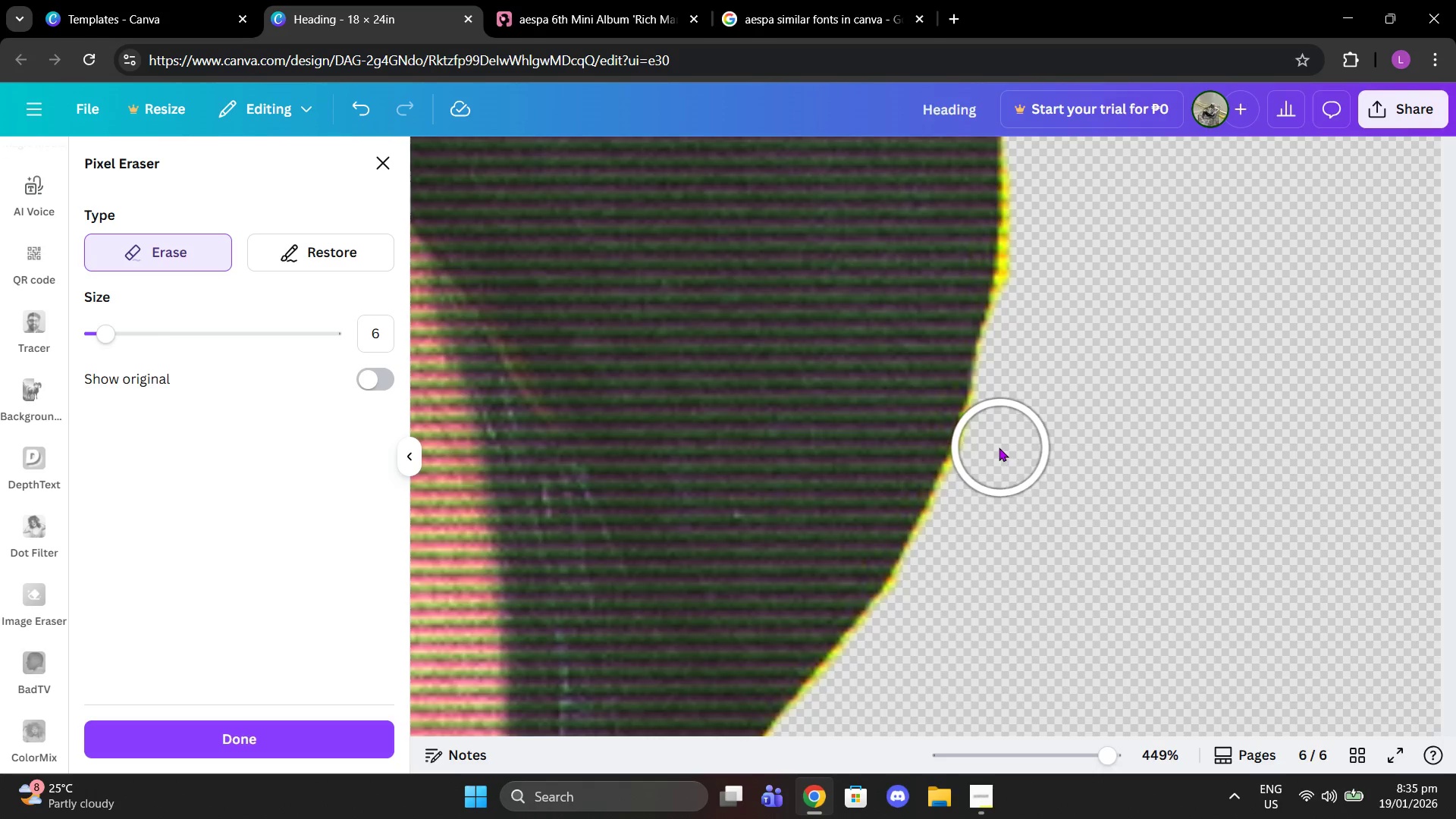 
left_click([1005, 447])
 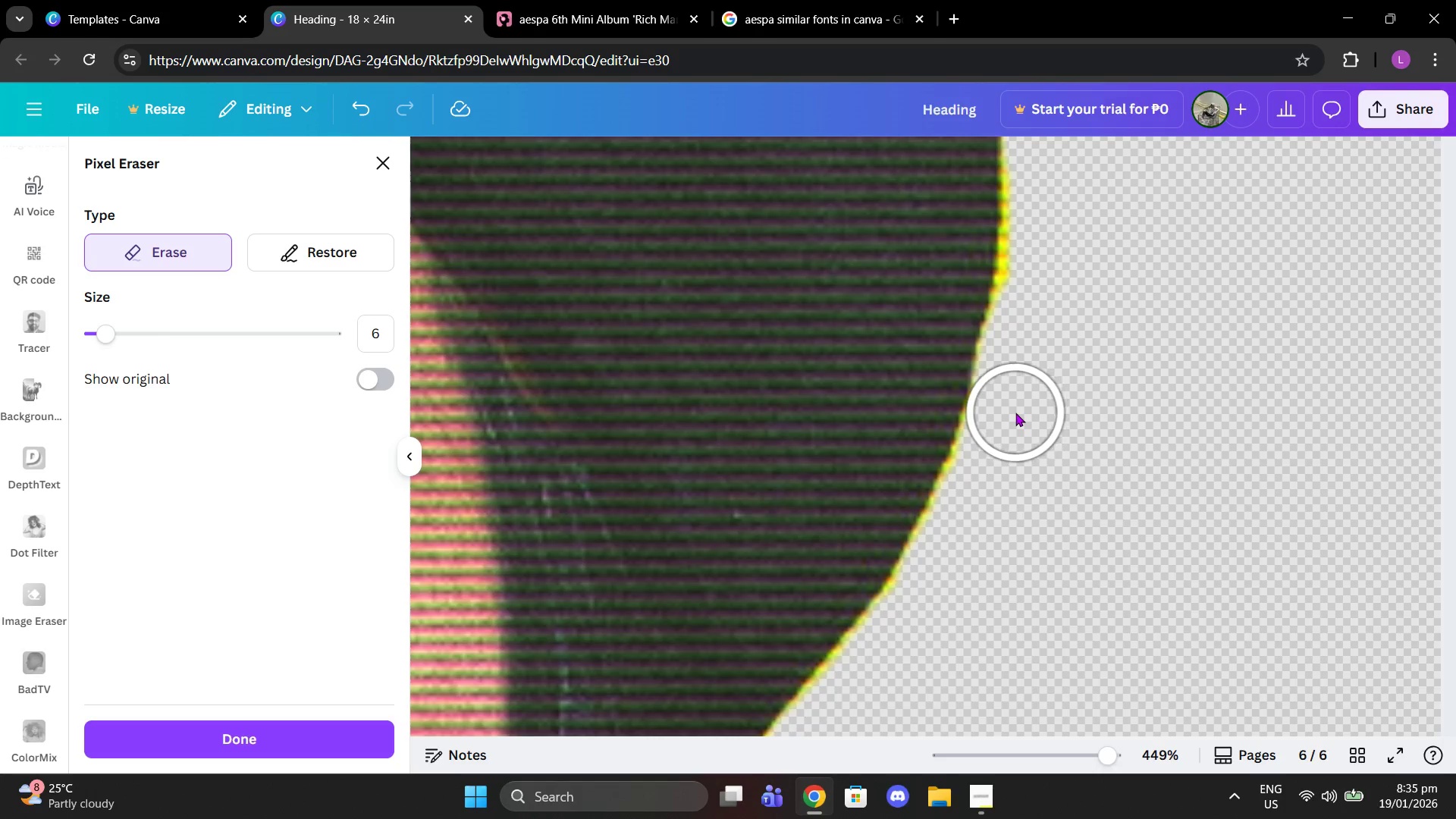 
left_click([1015, 413])
 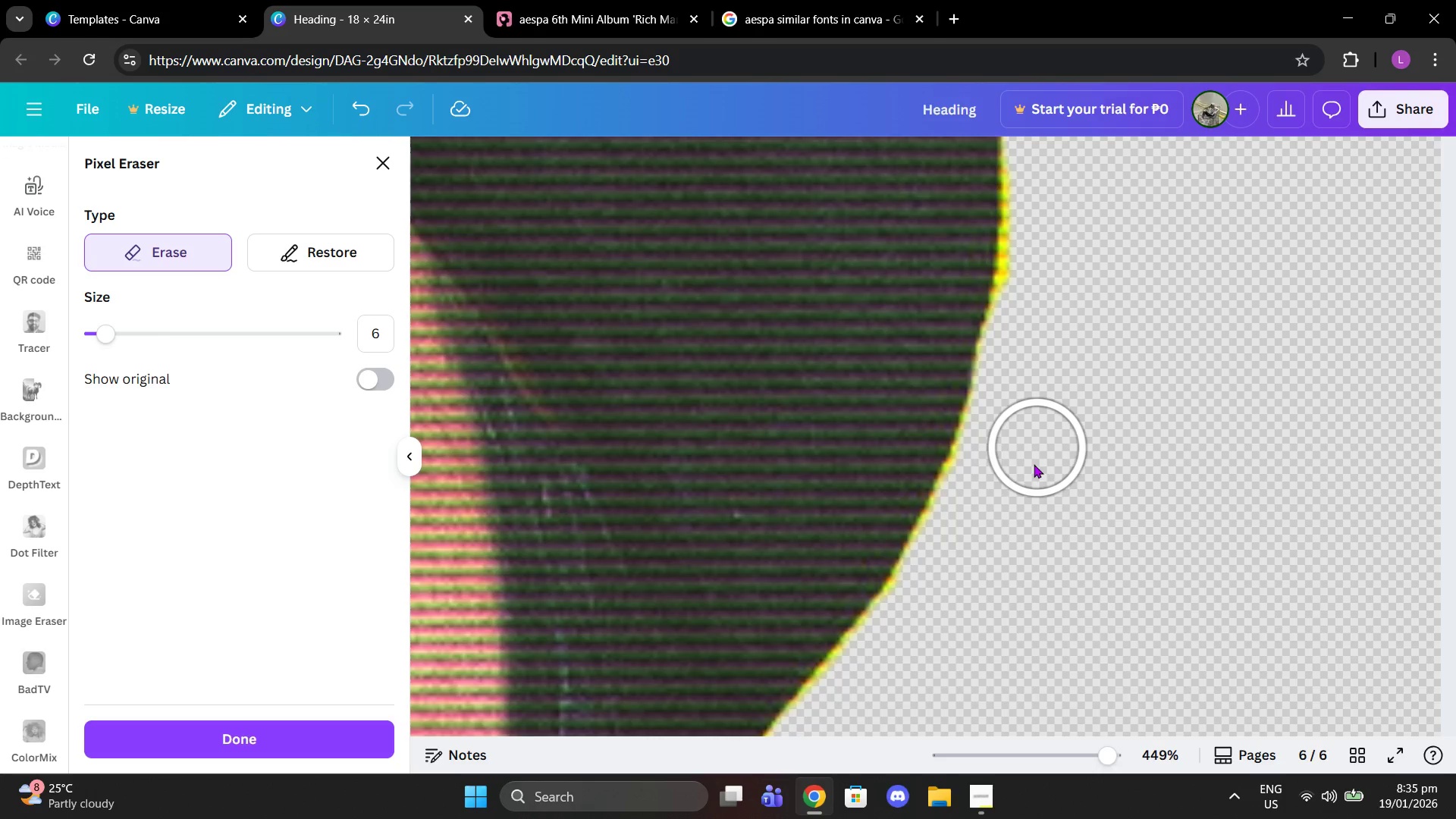 
left_click([995, 489])
 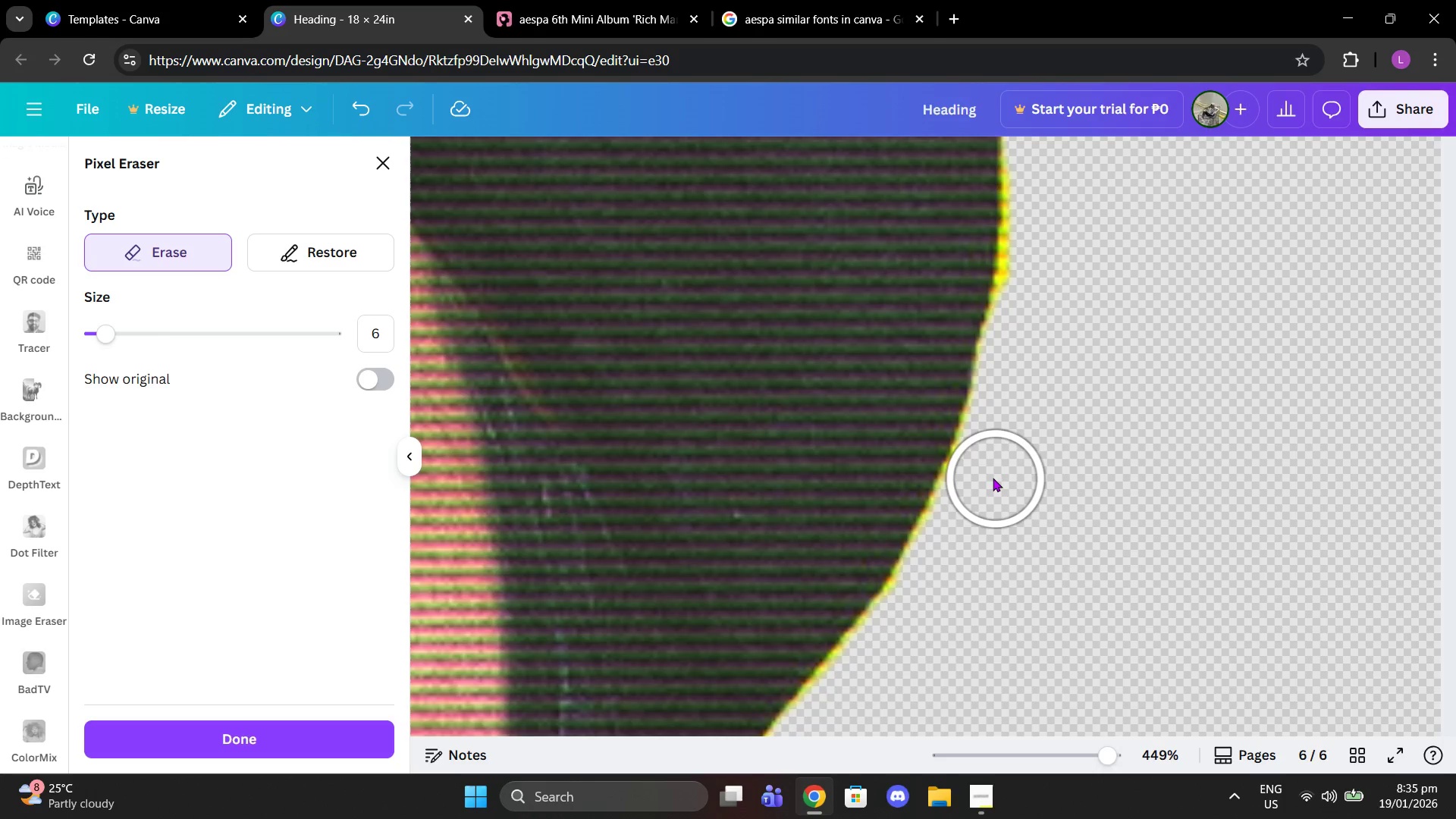 
left_click([993, 478])
 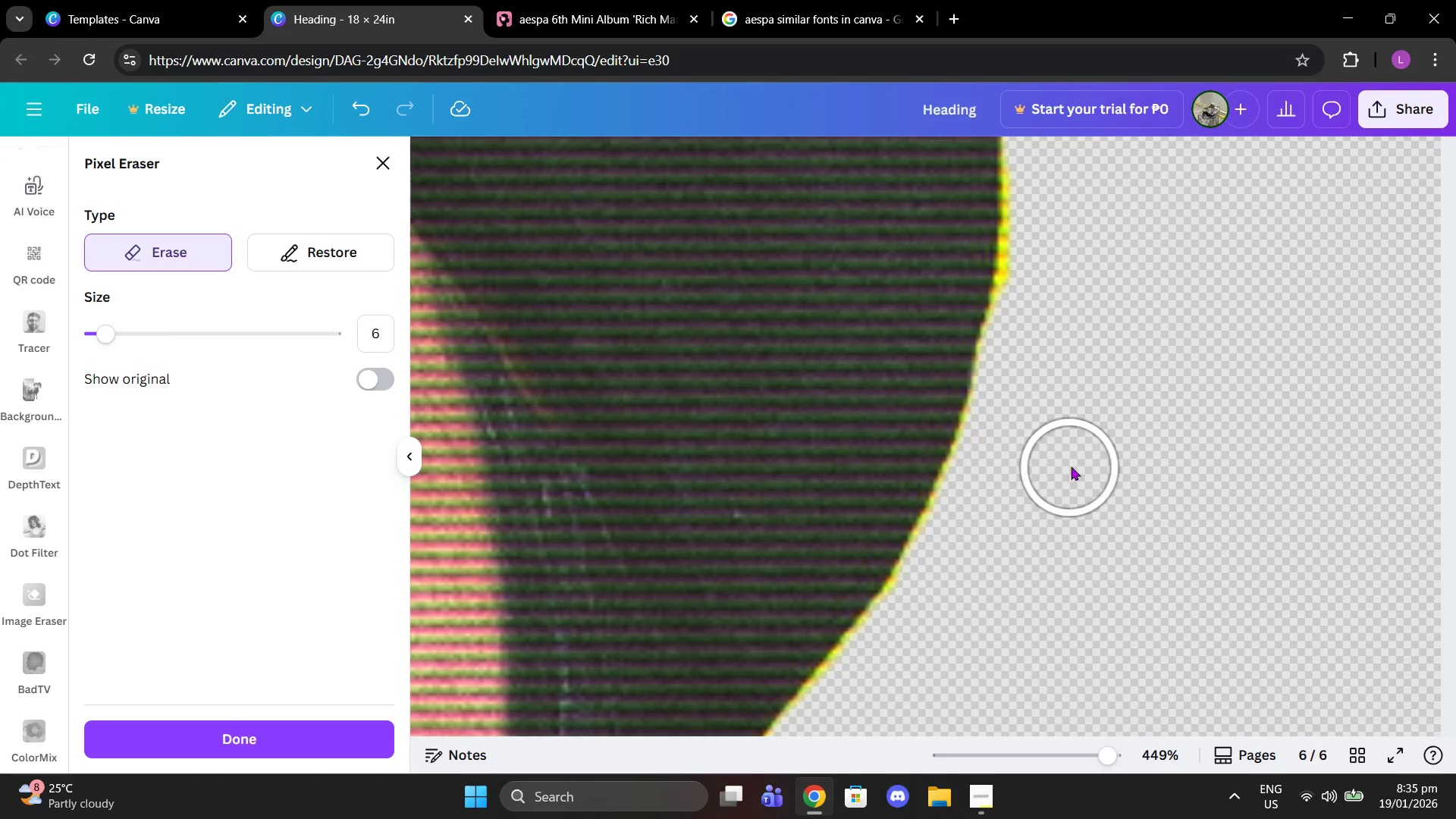 
scroll: coordinate [1071, 463], scroll_direction: up, amount: 3.0
 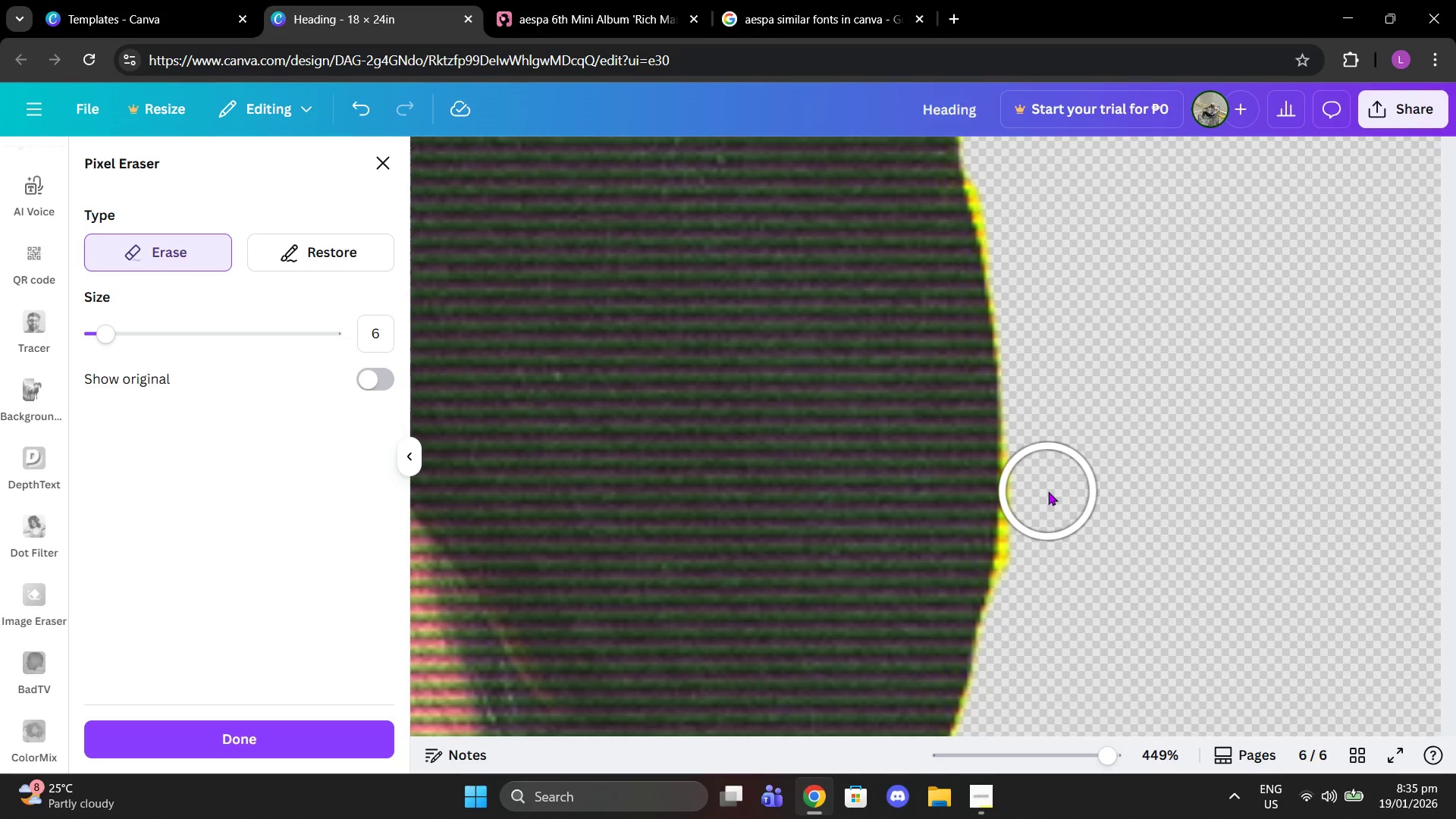 
left_click([1048, 491])
 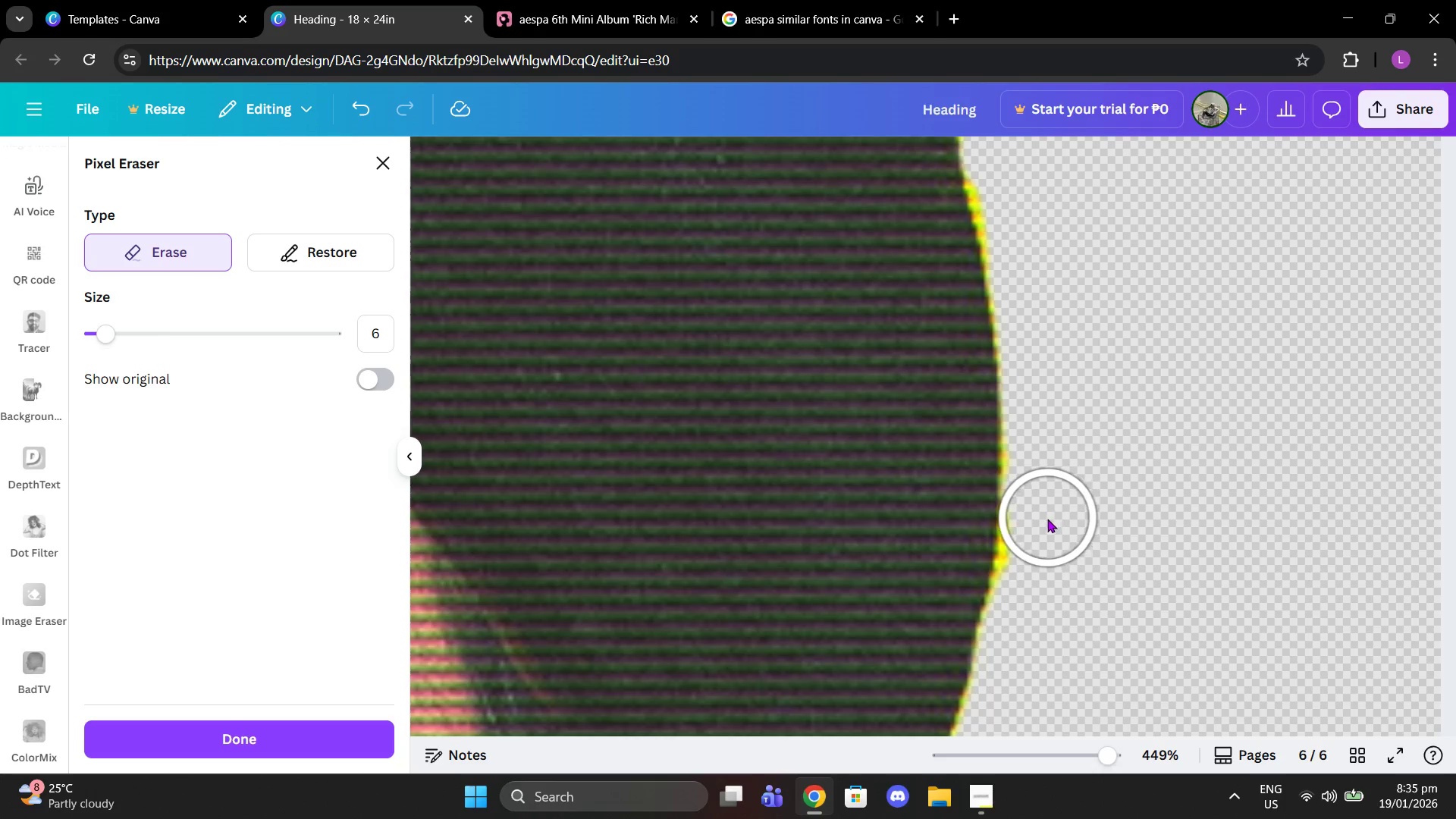 
left_click([1045, 519])
 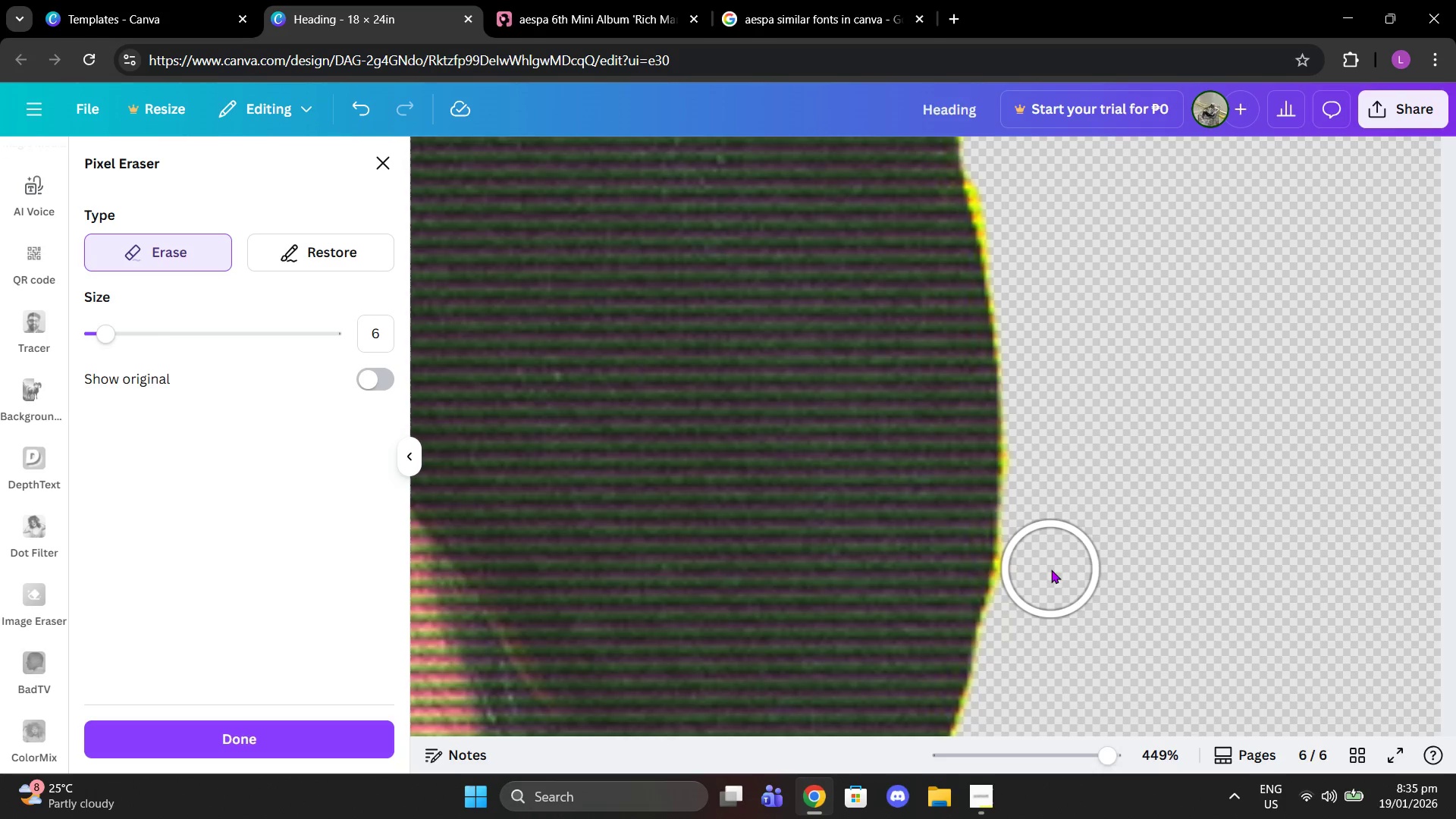 
left_click([1043, 570])
 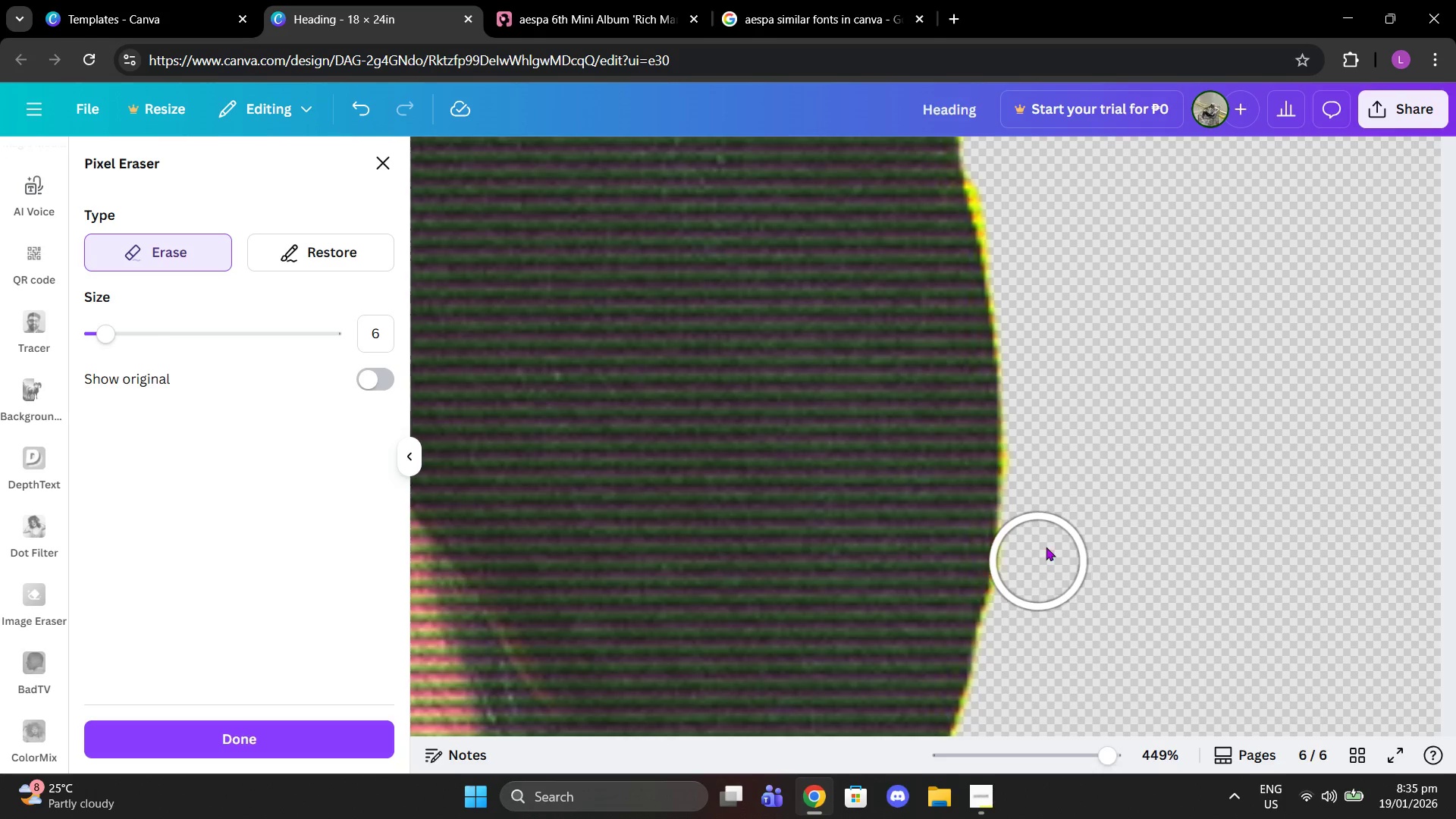 
scroll: coordinate [1054, 522], scroll_direction: up, amount: 1.0
 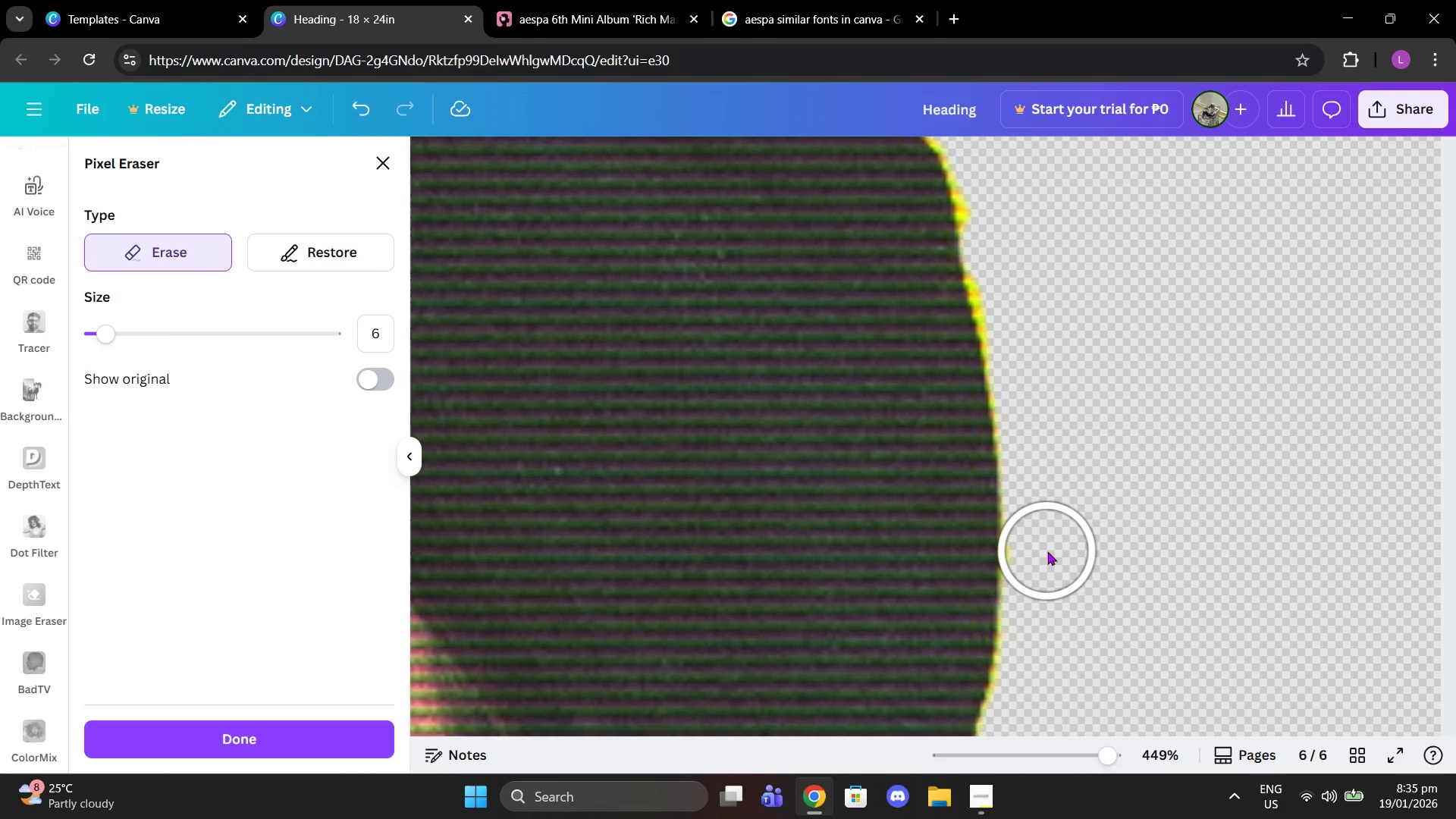 
left_click([1048, 551])
 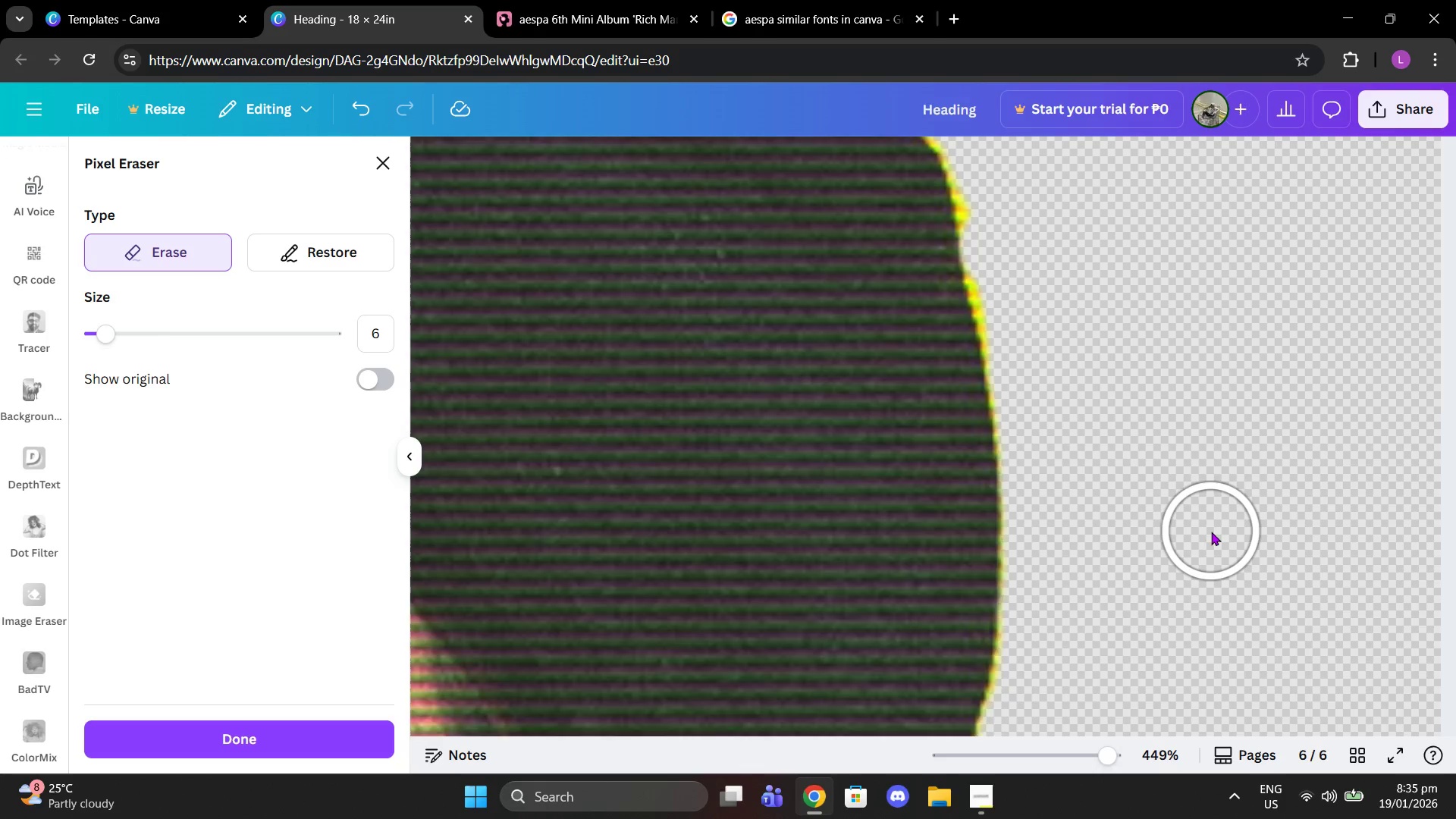 
scroll: coordinate [1207, 526], scroll_direction: up, amount: 3.0
 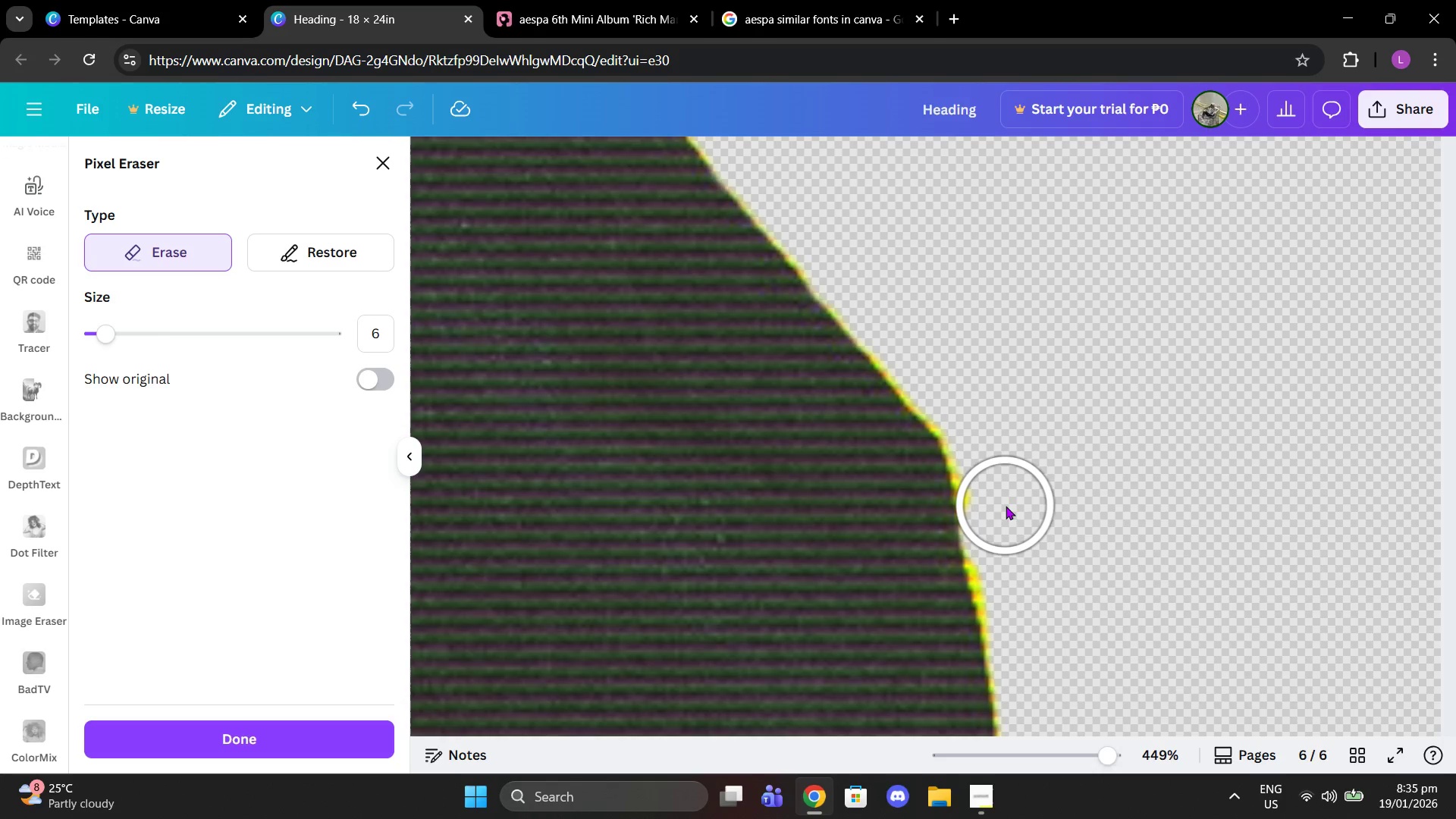 
left_click([1006, 506])
 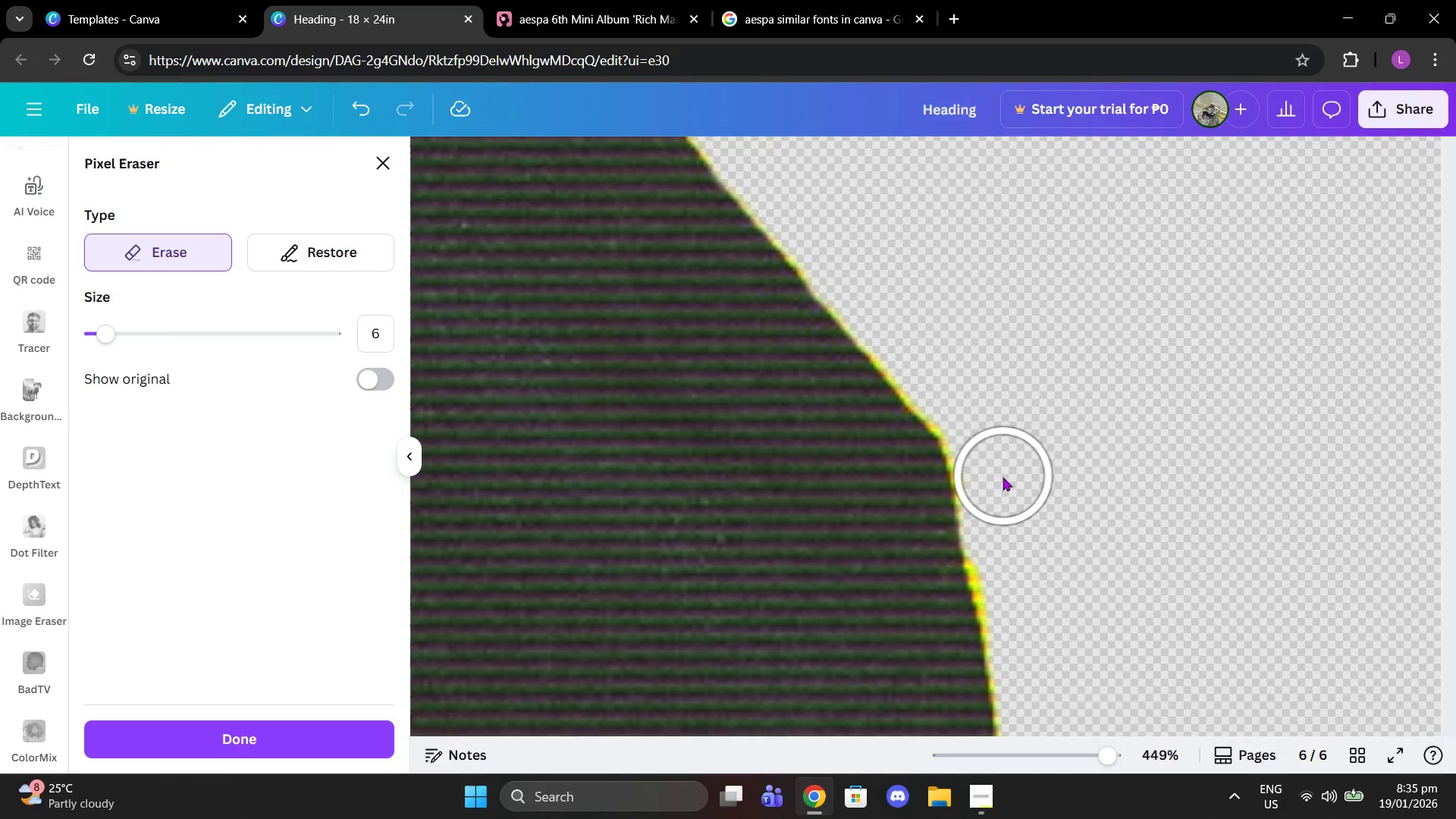 
left_click([1002, 477])
 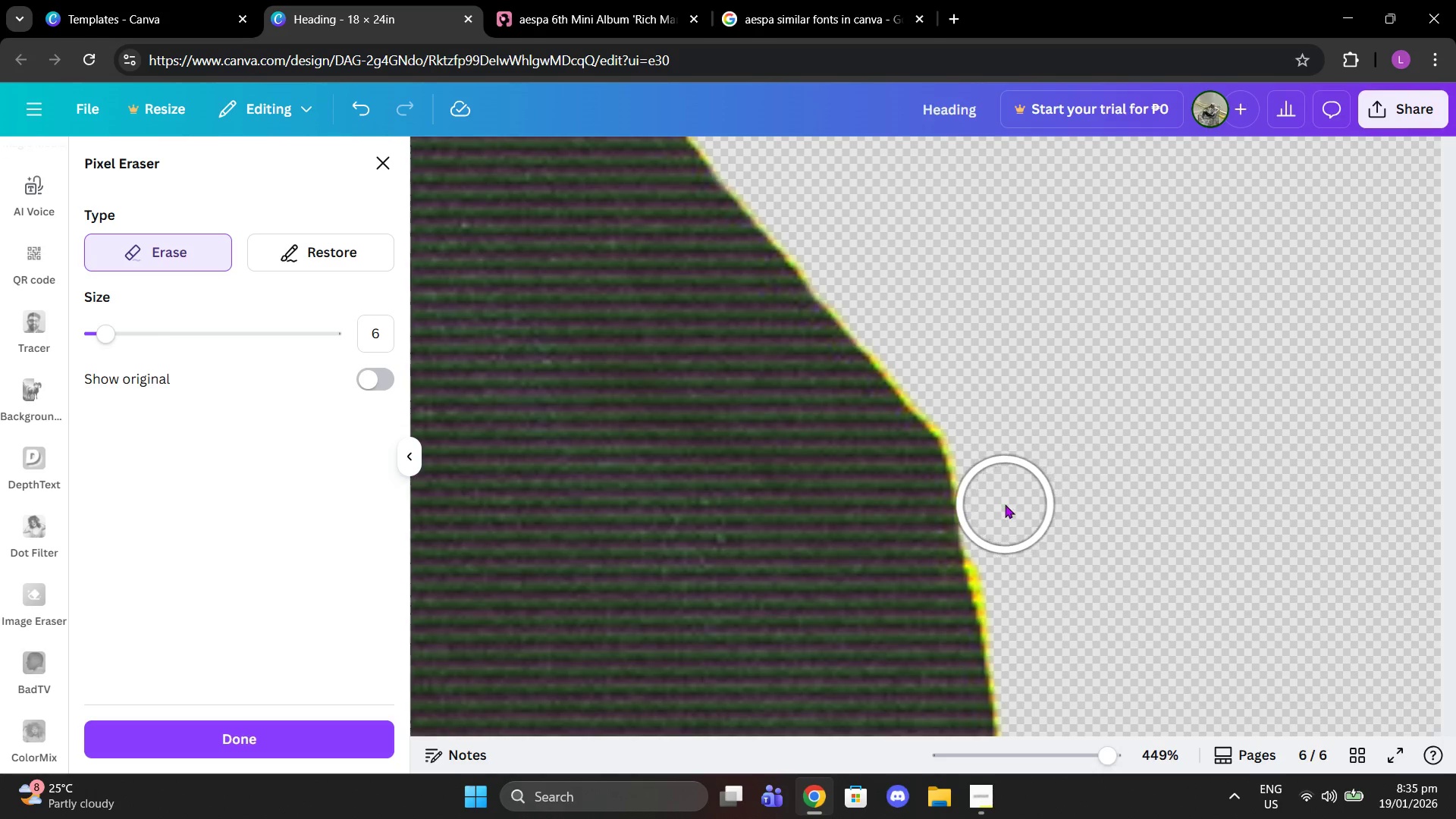 
left_click([1002, 502])
 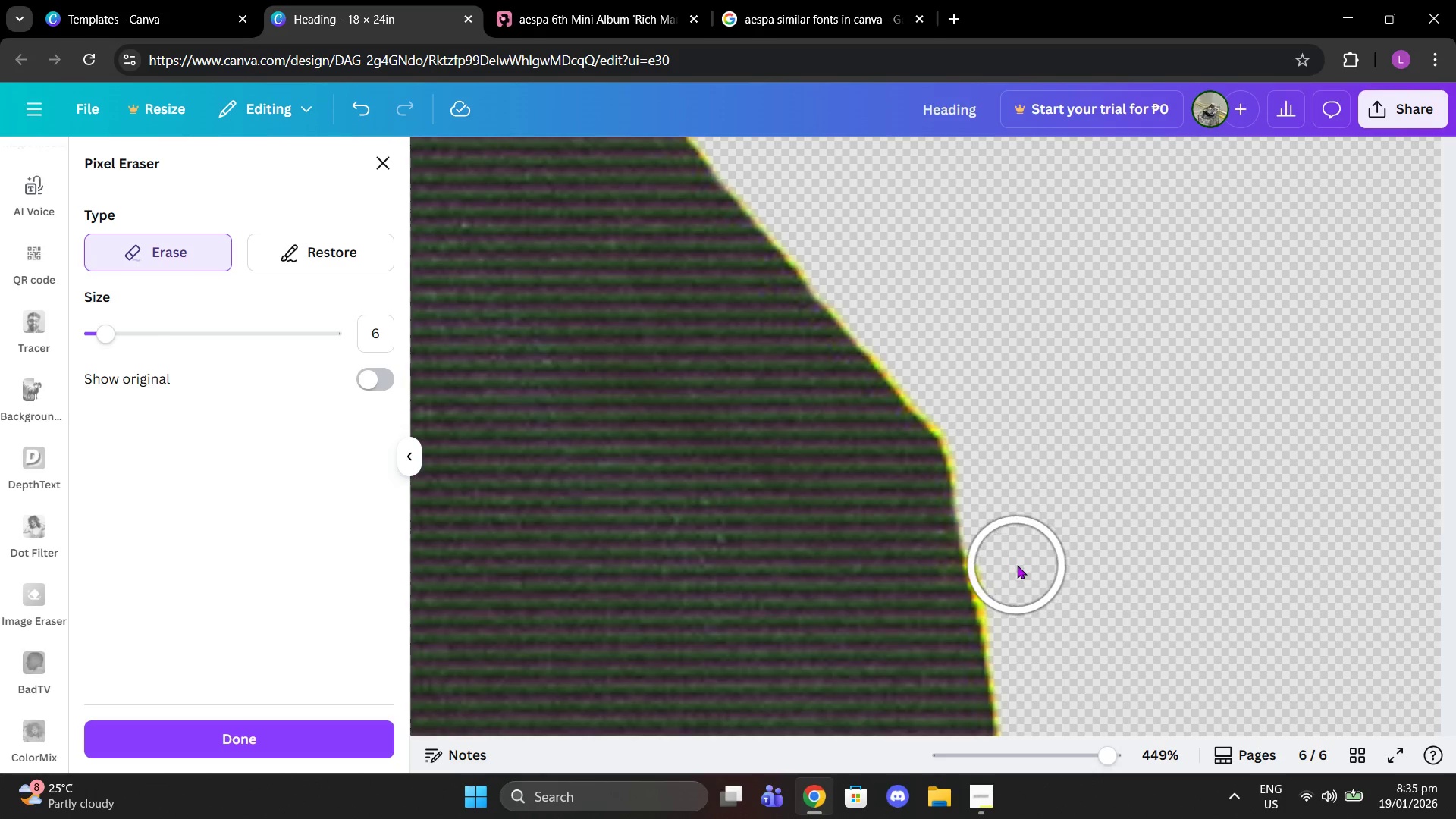 
left_click([1017, 565])
 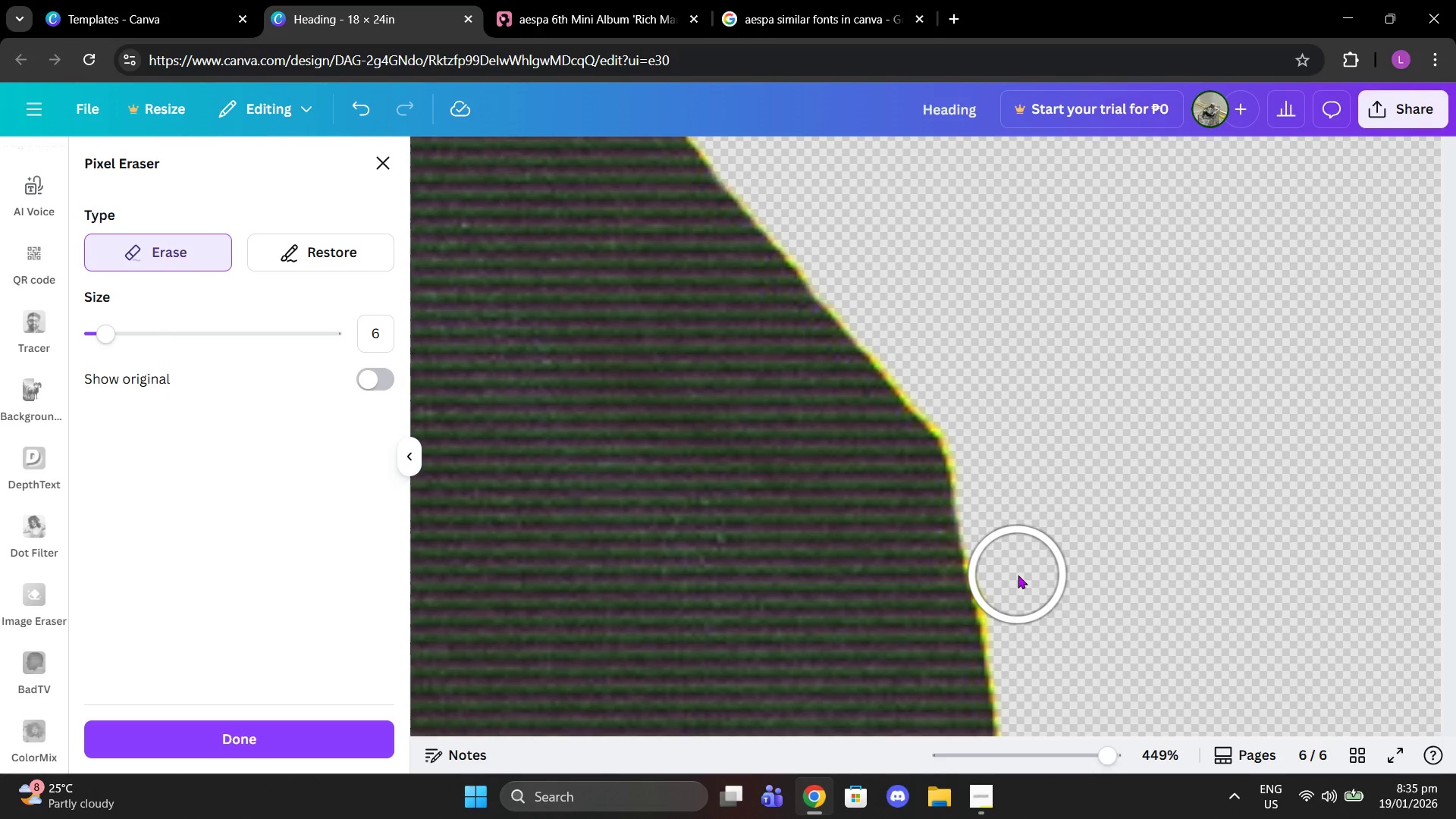 
scroll: coordinate [1033, 582], scroll_direction: down, amount: 1.0
 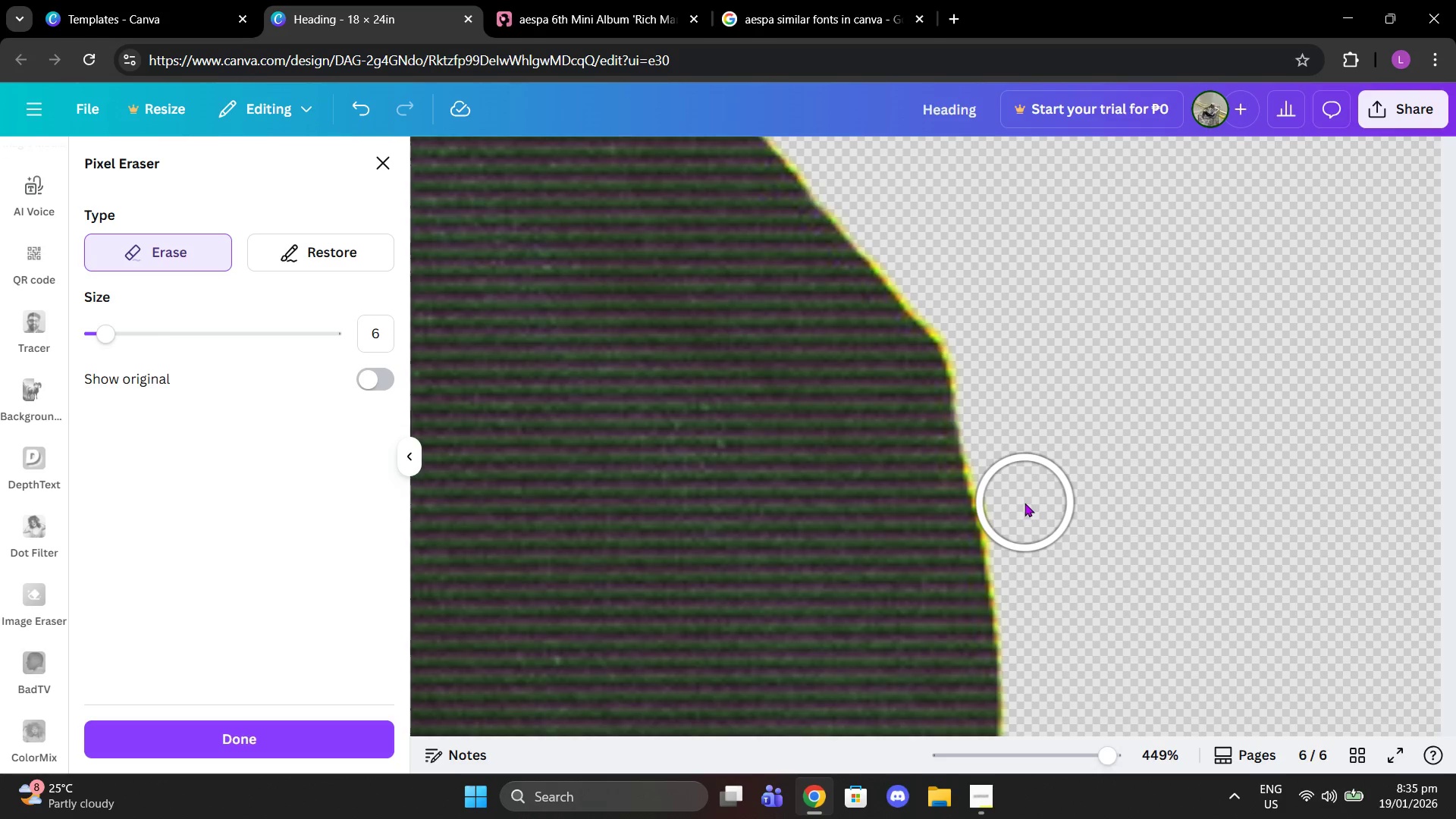 
left_click([1019, 503])
 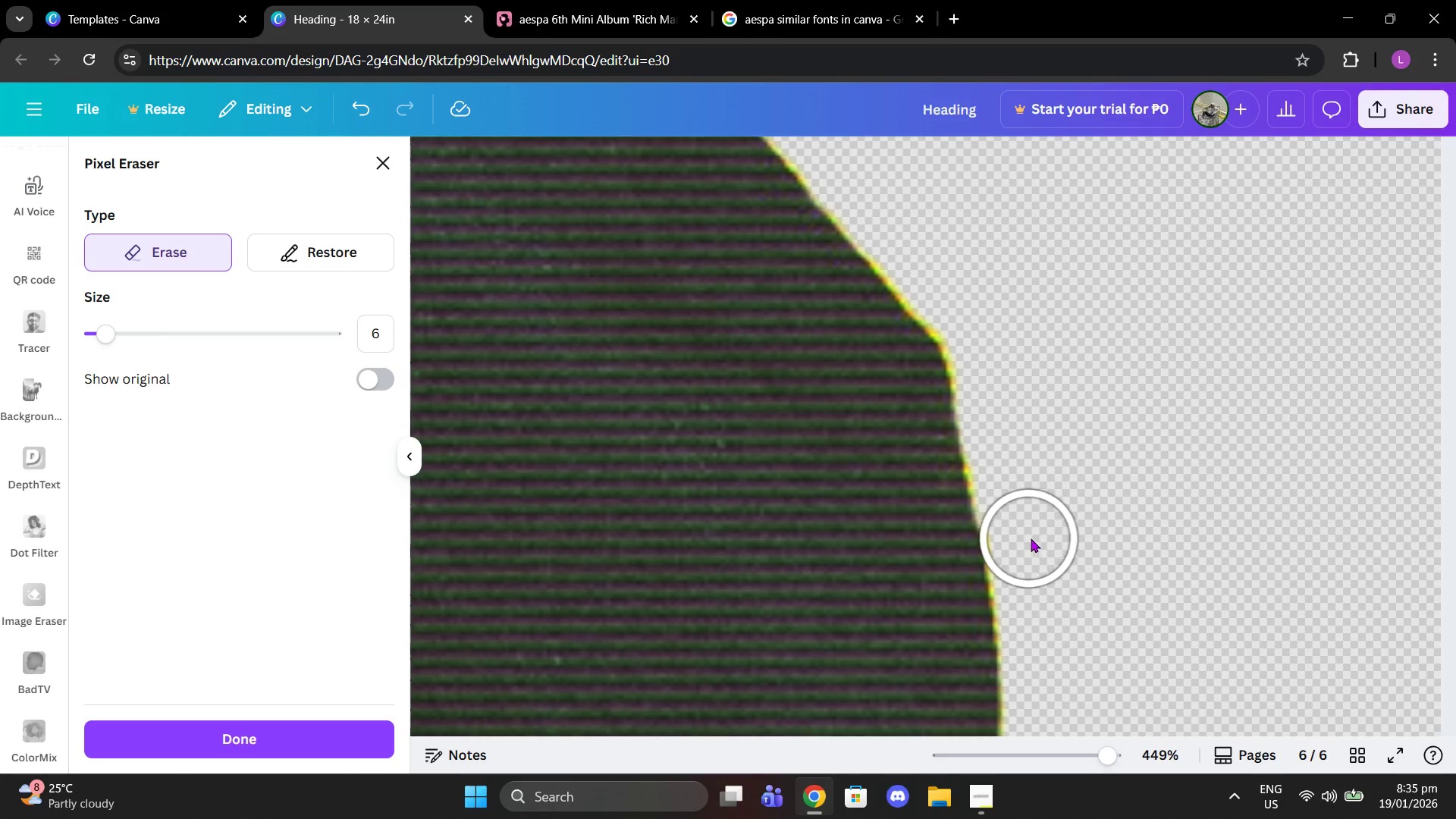 
left_click([1031, 538])
 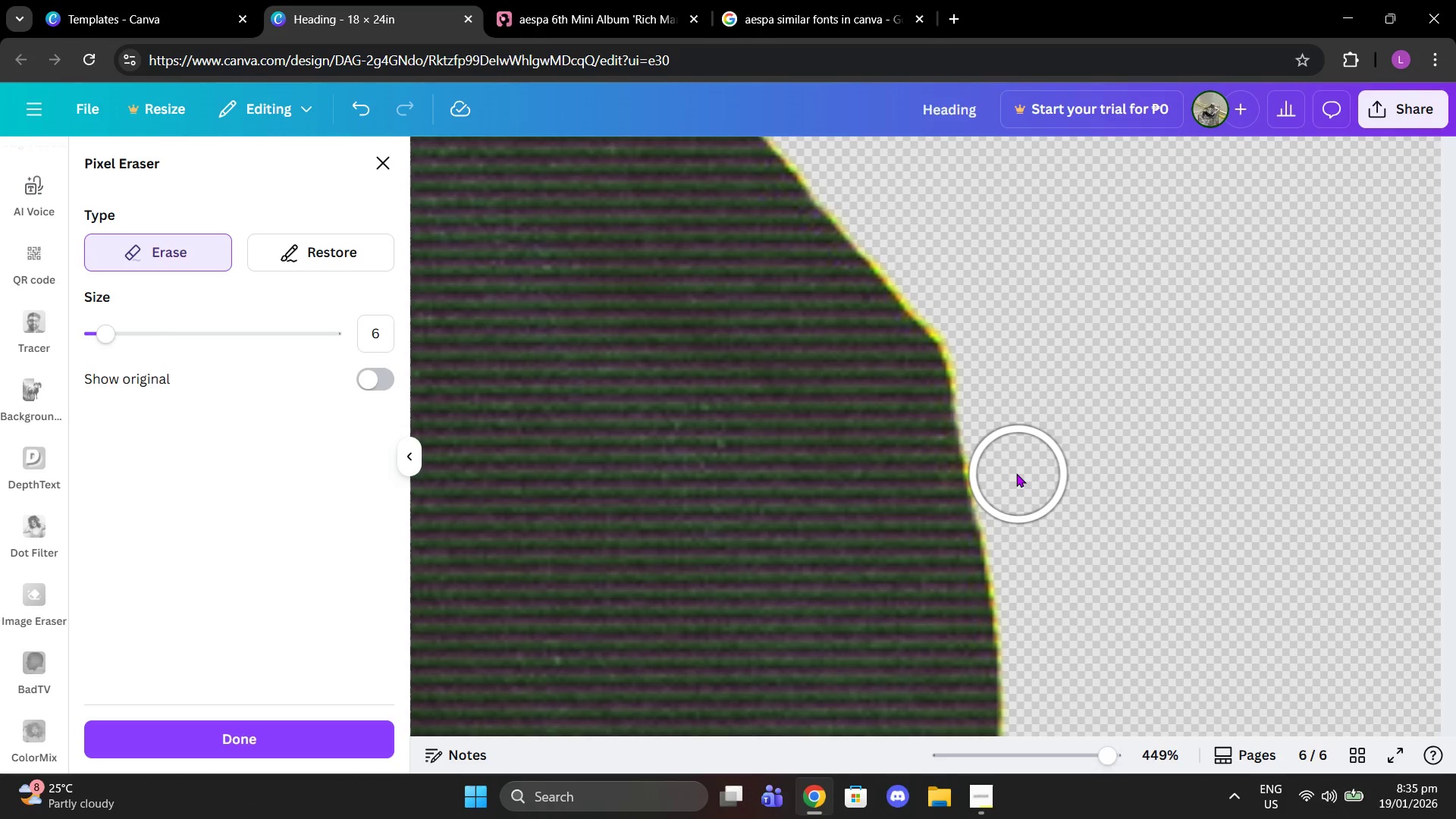 
left_click([1015, 473])
 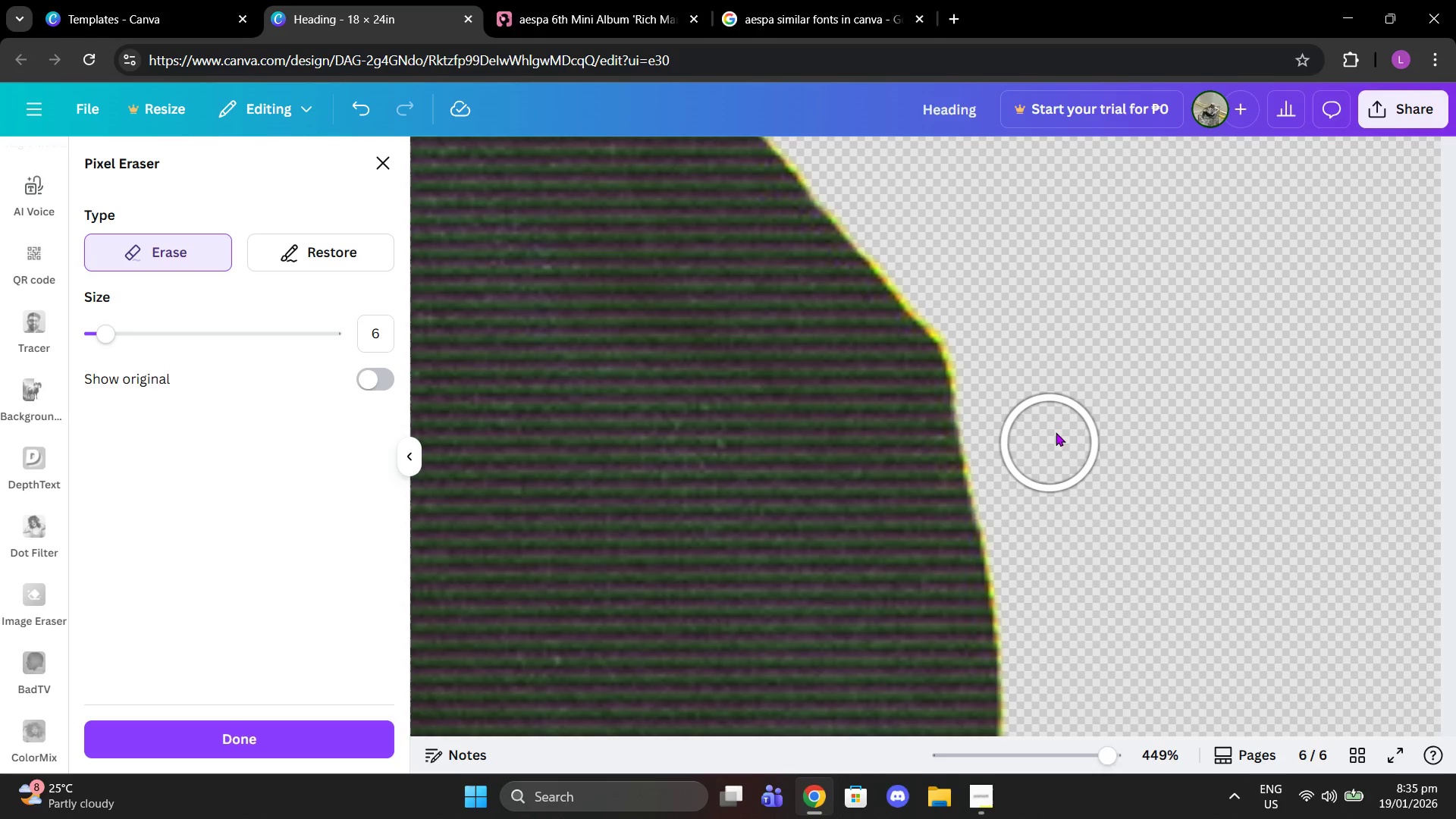 
scroll: coordinate [1056, 425], scroll_direction: up, amount: 2.0
 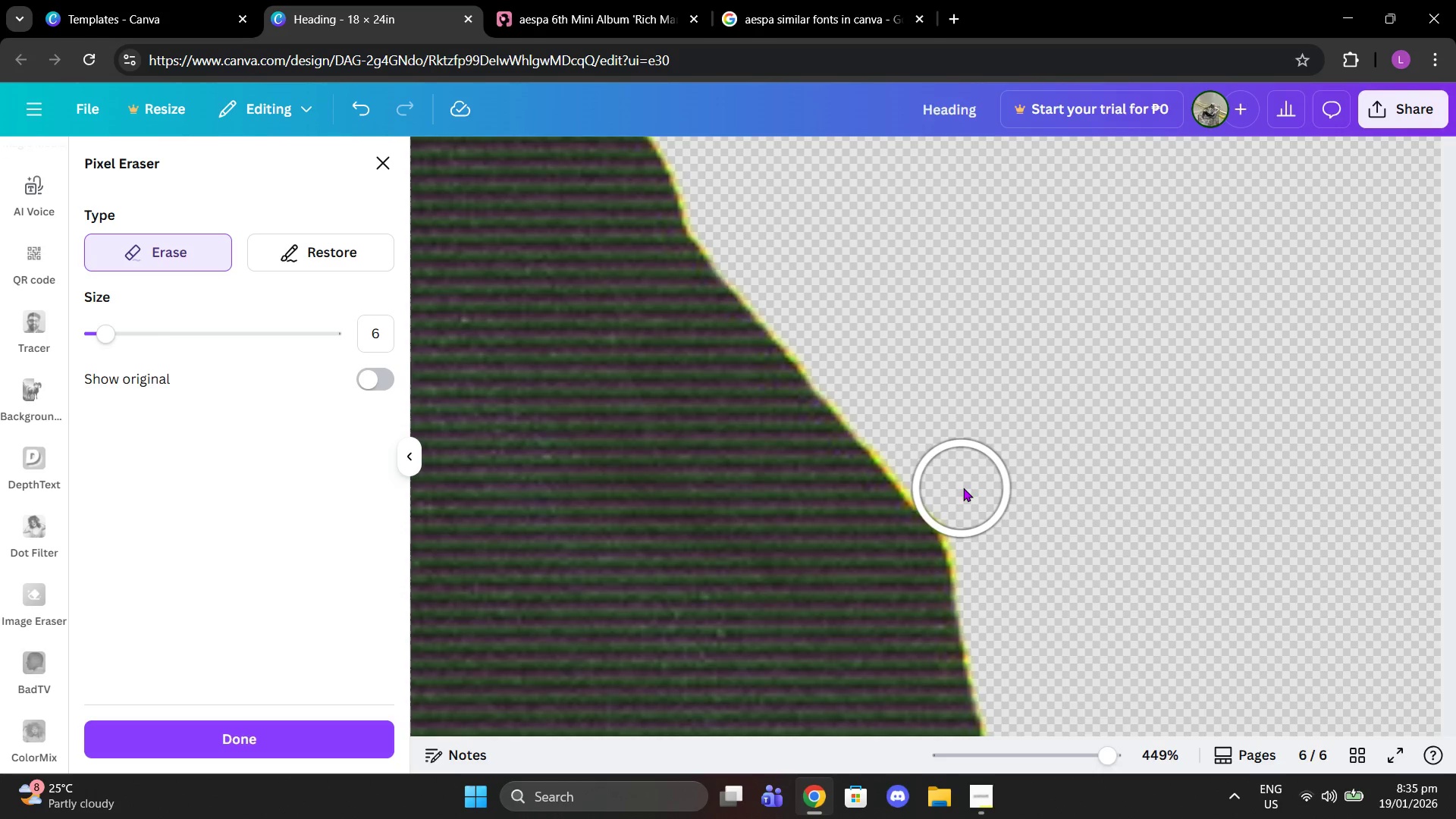 
left_click([963, 488])
 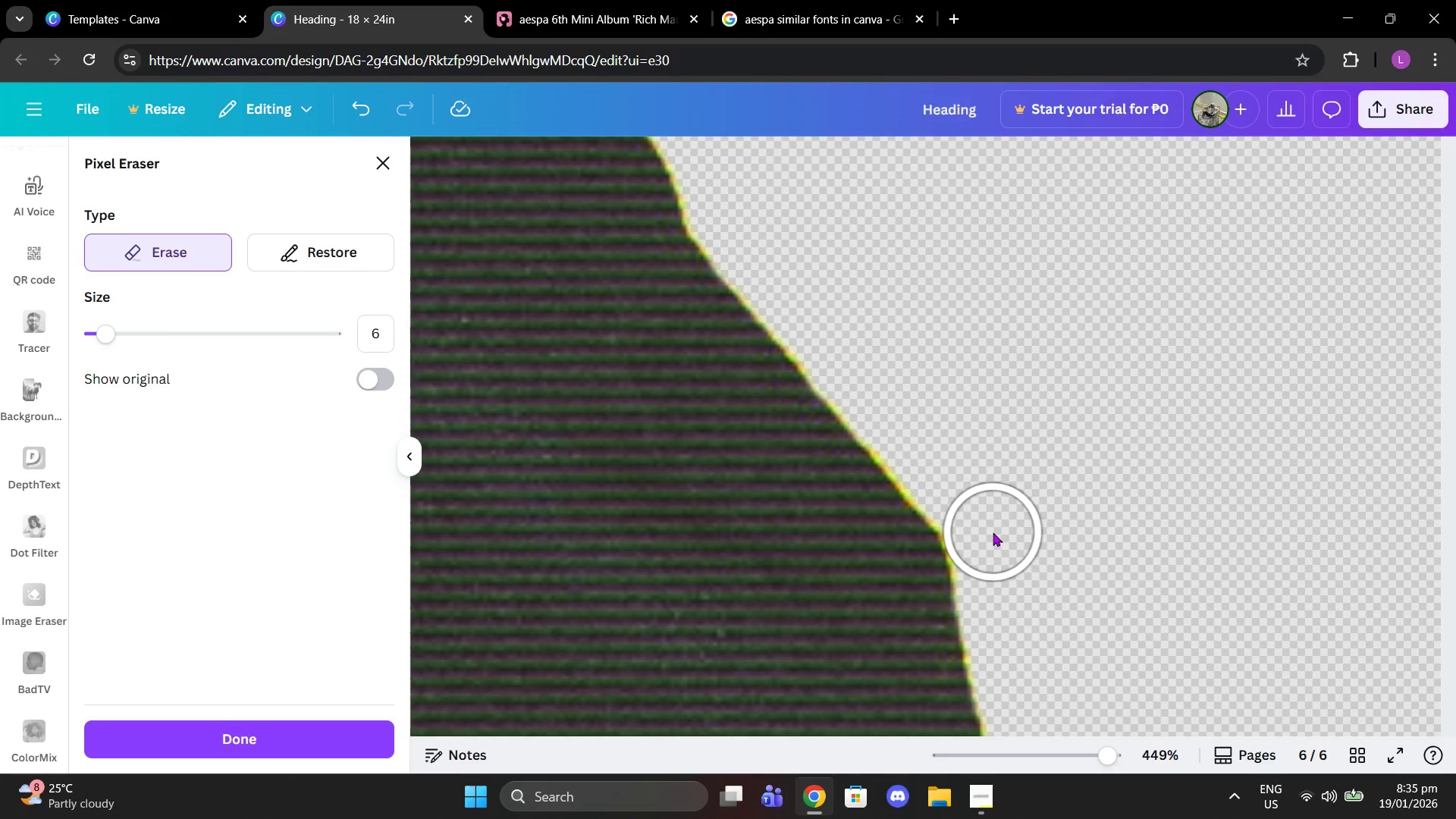 
left_click([993, 532])
 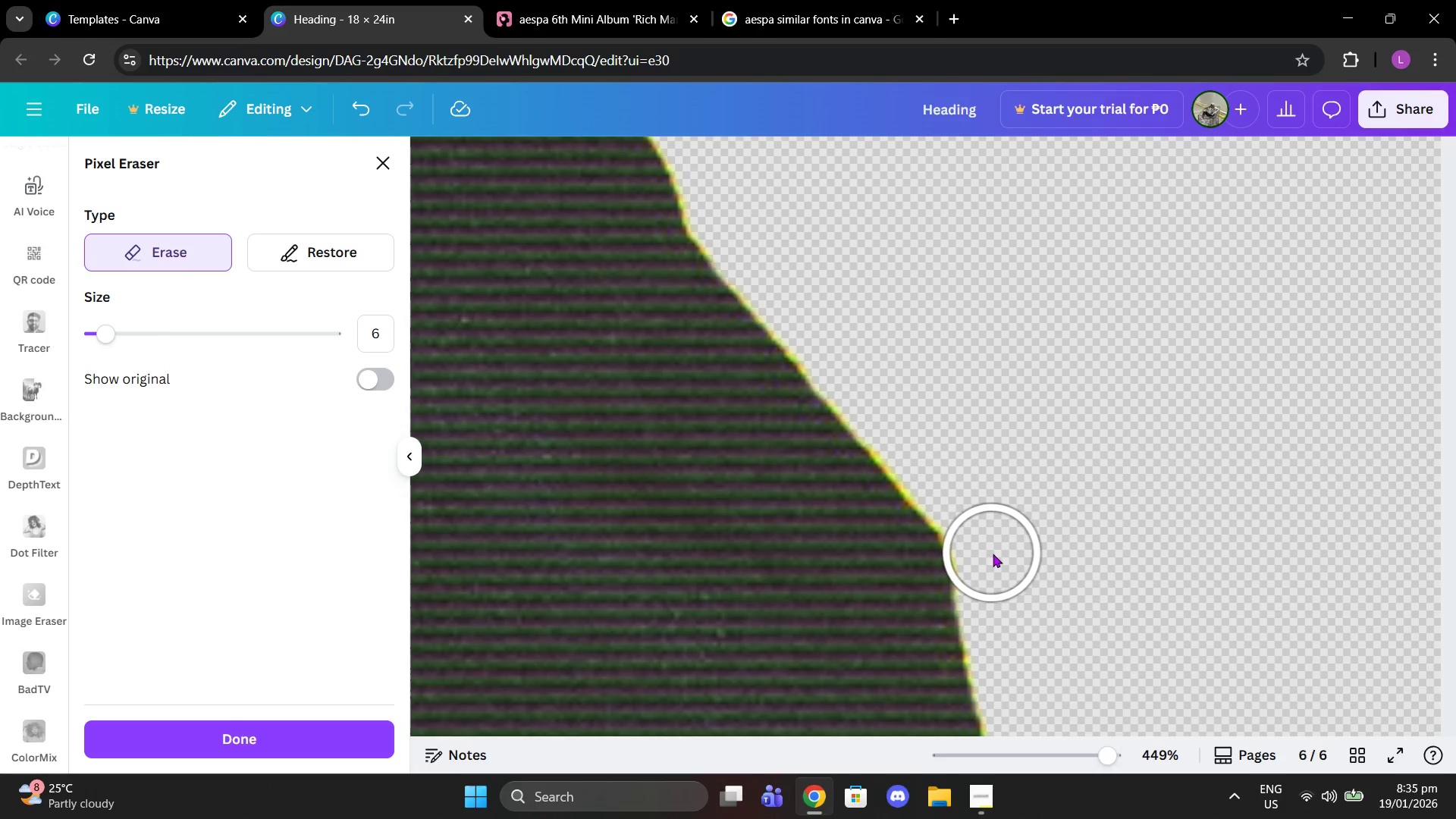 
left_click([994, 554])
 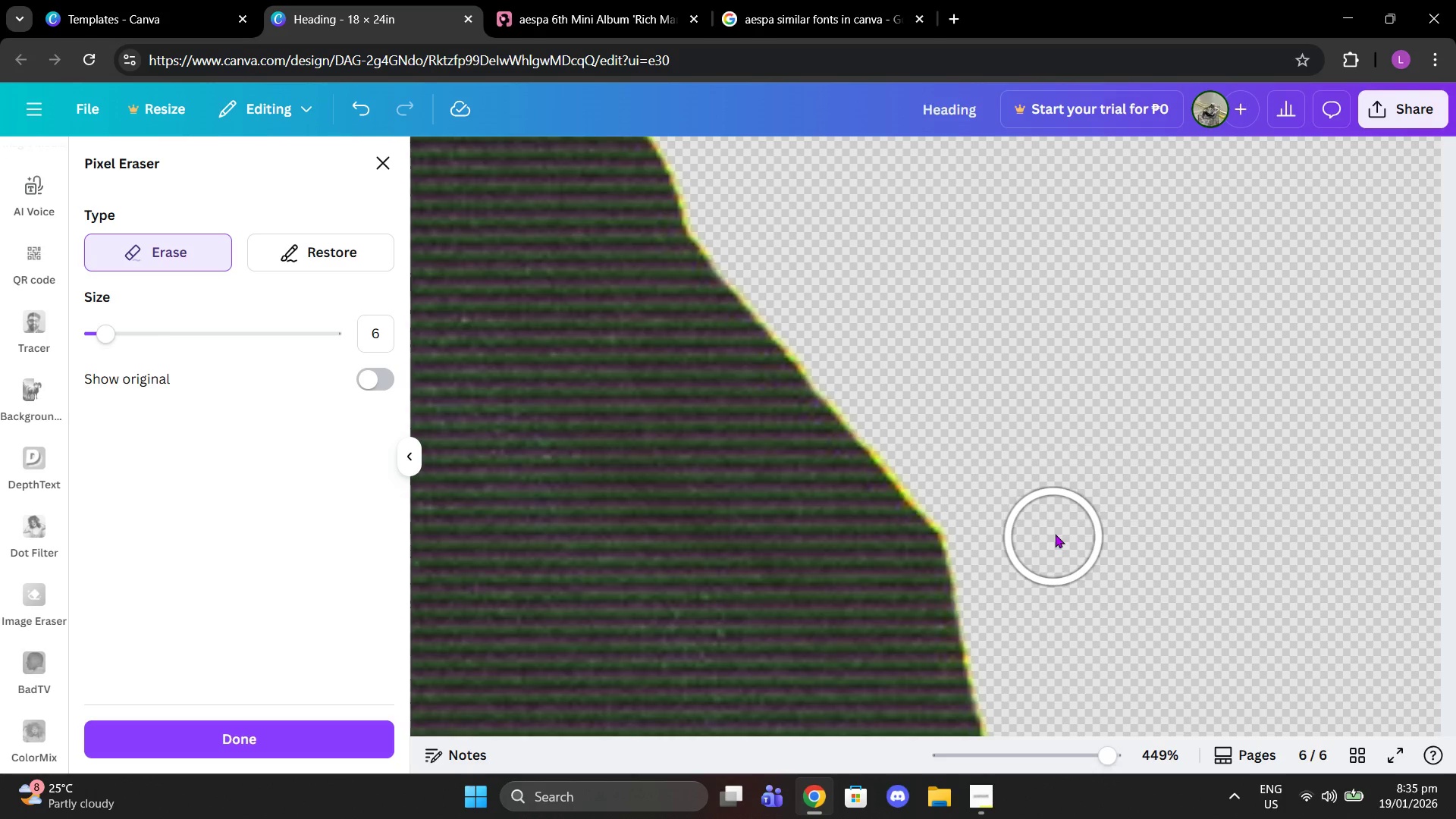 
scroll: coordinate [1033, 513], scroll_direction: up, amount: 2.0
 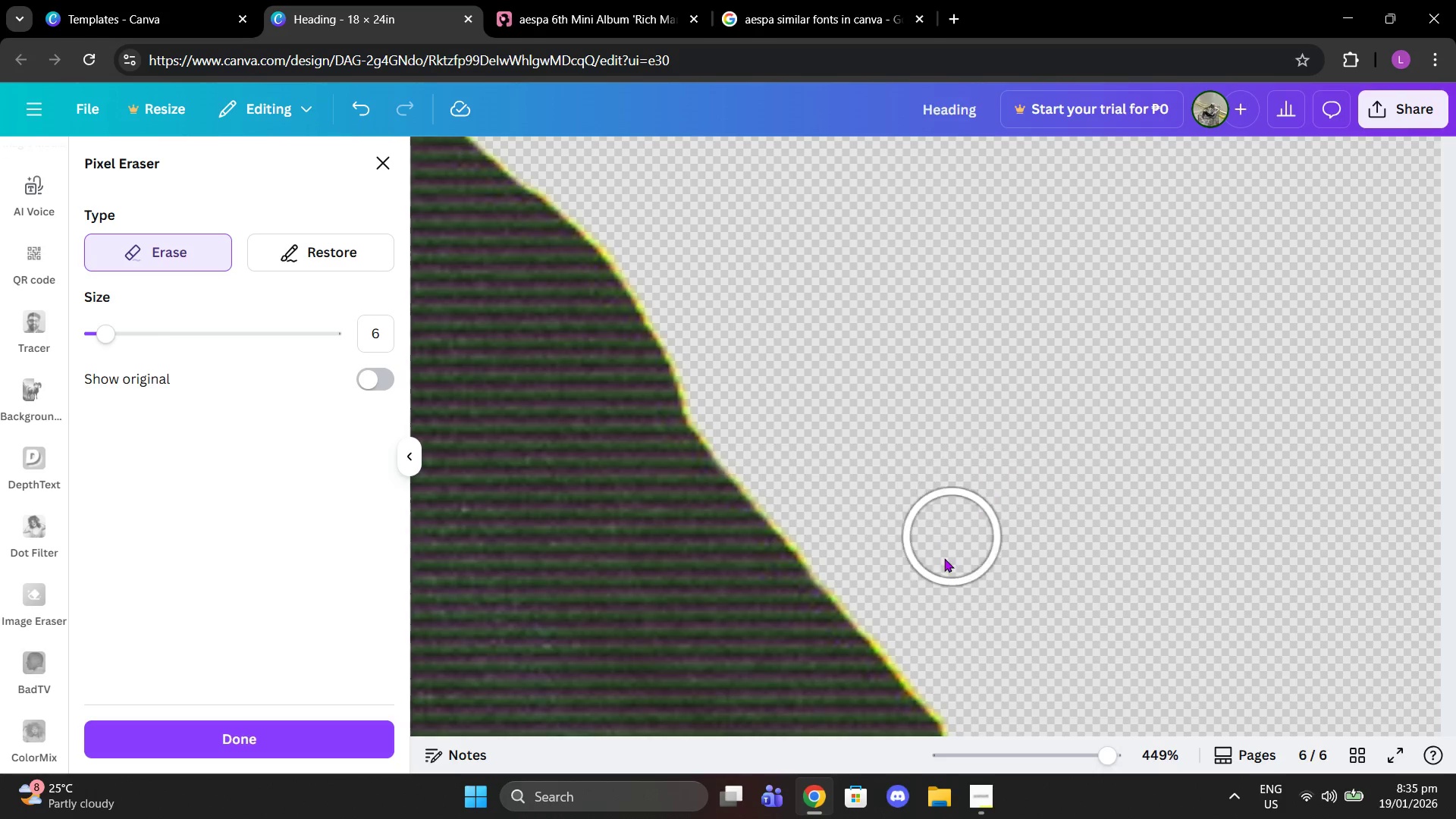 
scroll: coordinate [944, 558], scroll_direction: down, amount: 1.0
 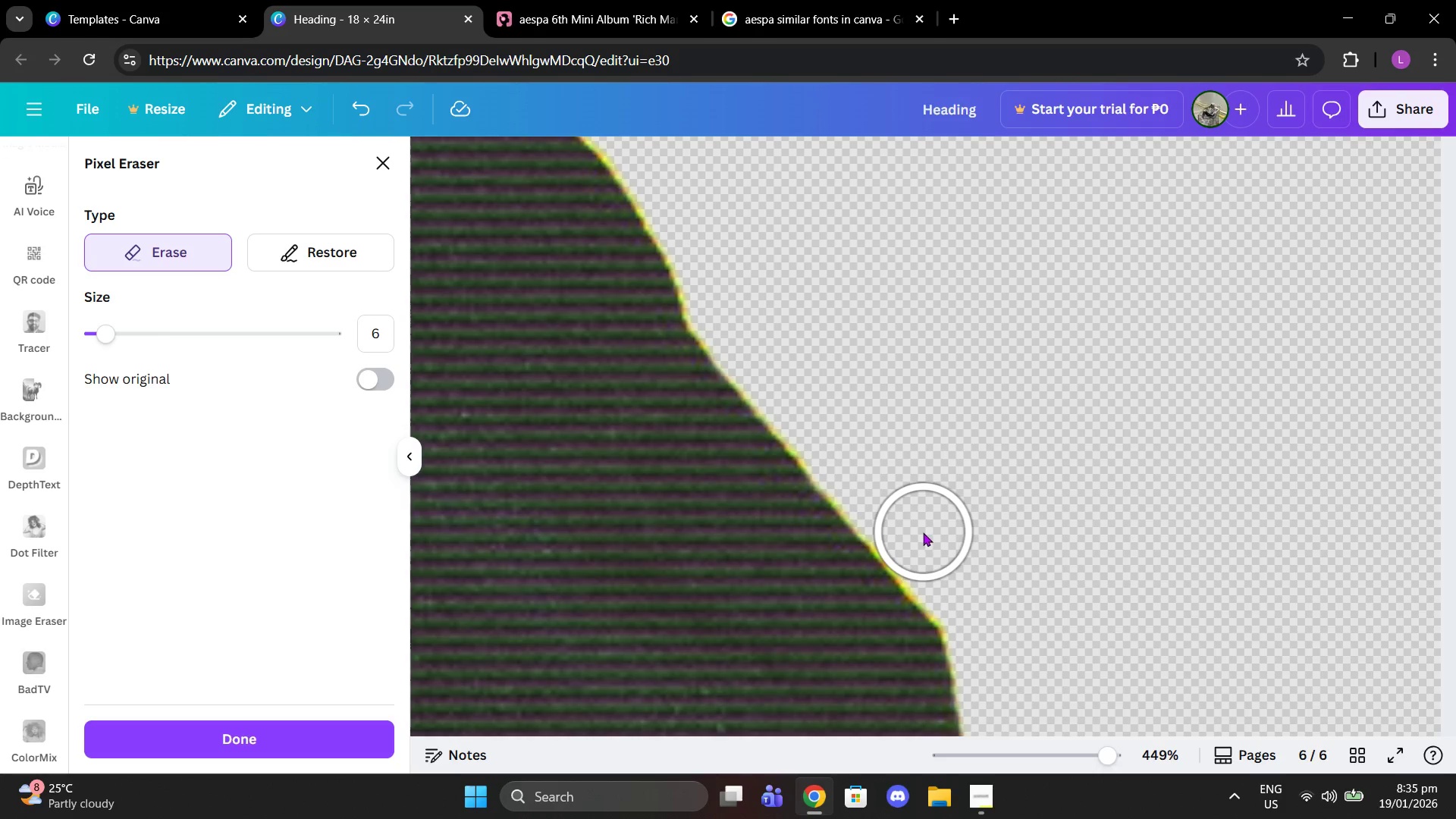 
left_click([921, 532])
 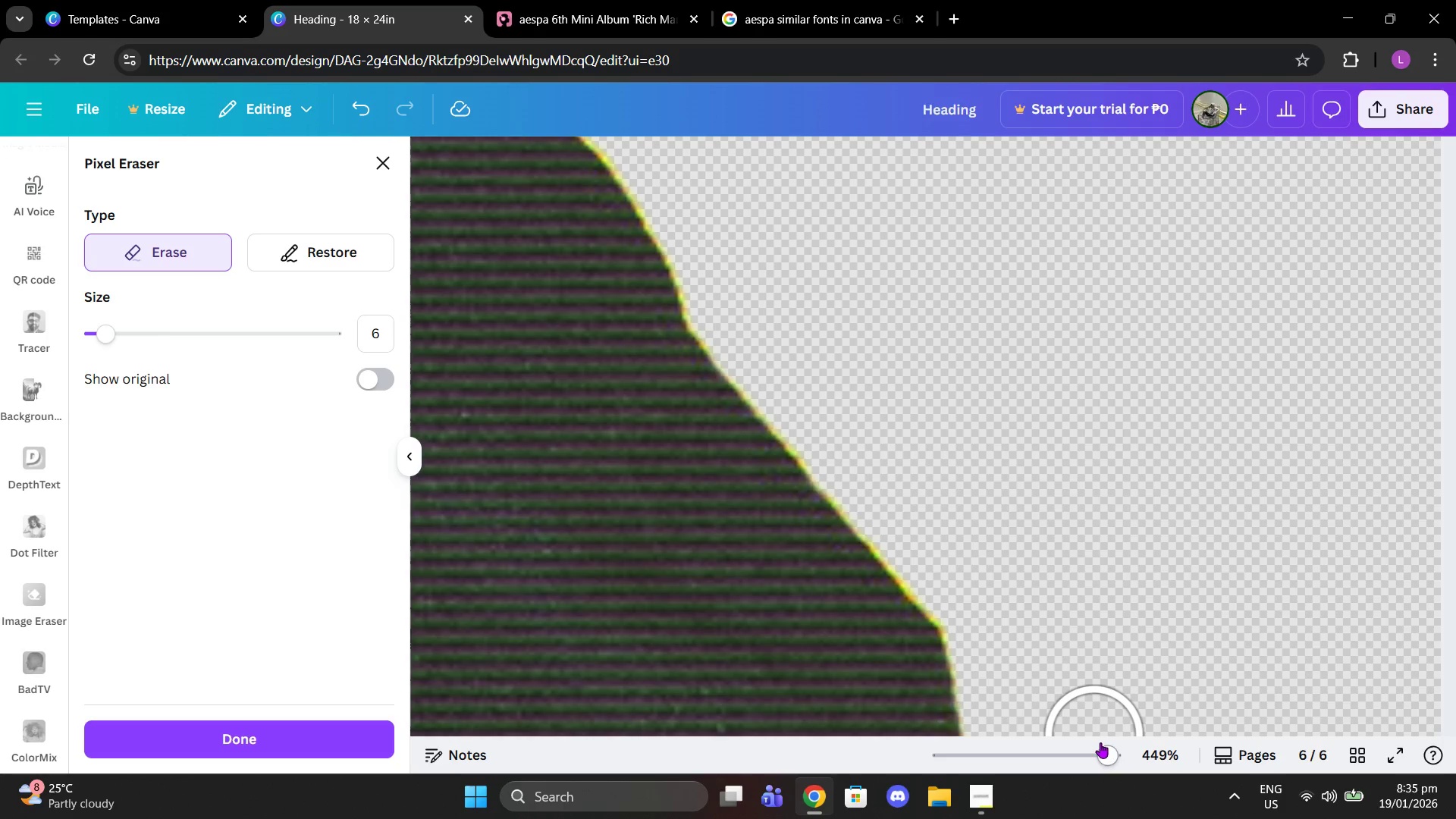 
left_click_drag(start_coordinate=[1101, 746], to_coordinate=[1054, 739])
 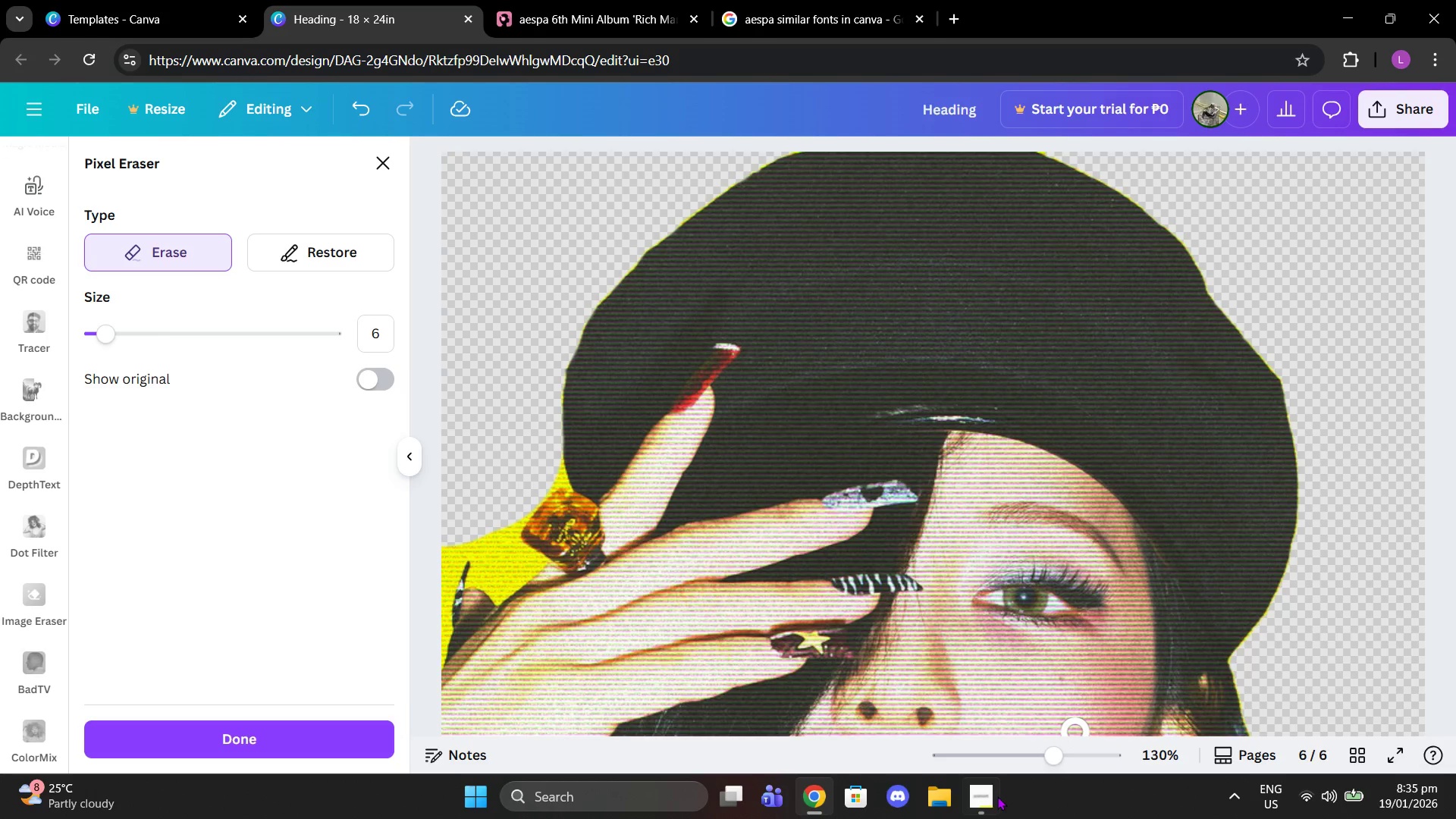 
left_click([995, 796])